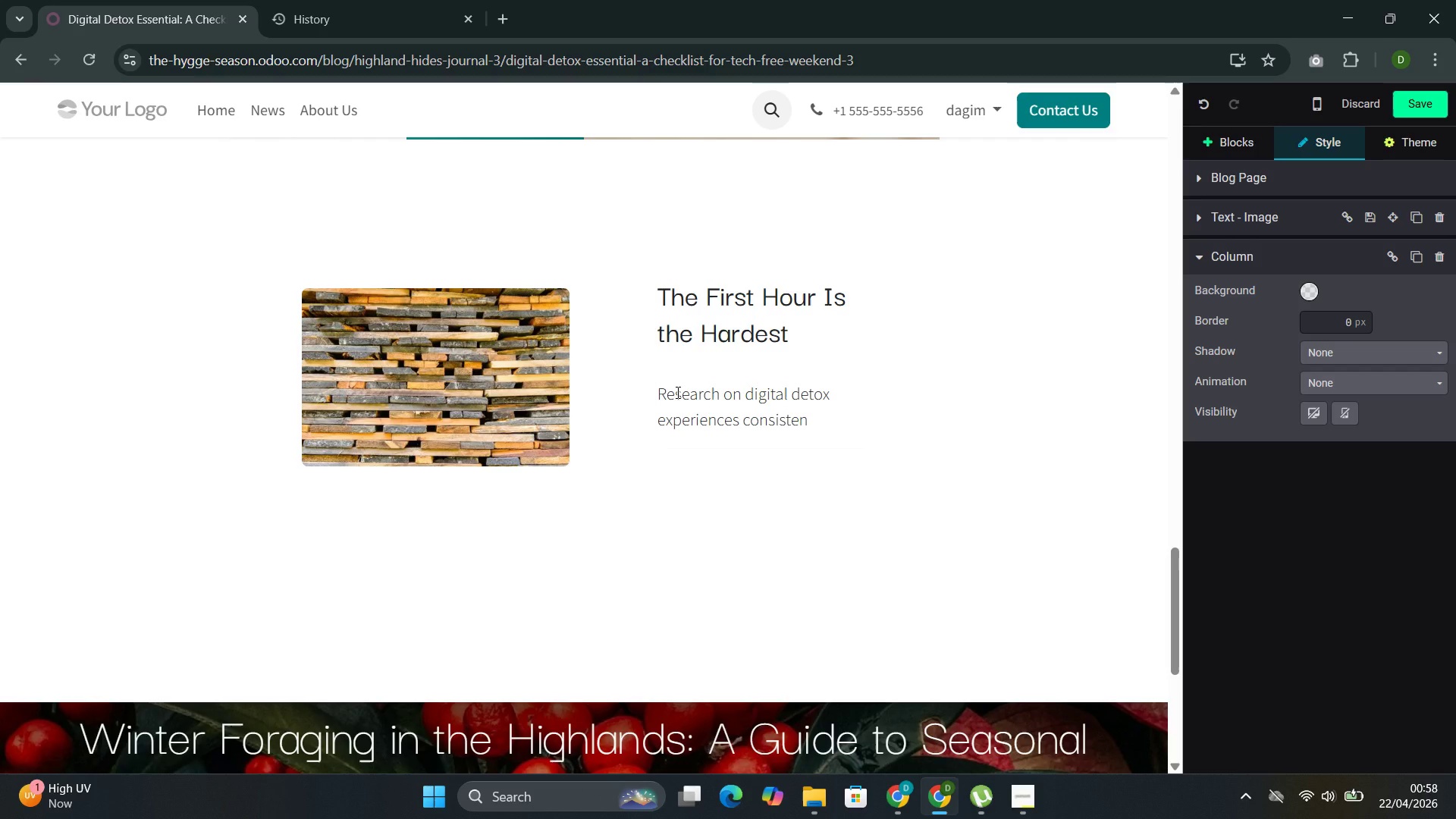 
type(tly finds that the initial 60-90 minutes withot a)
 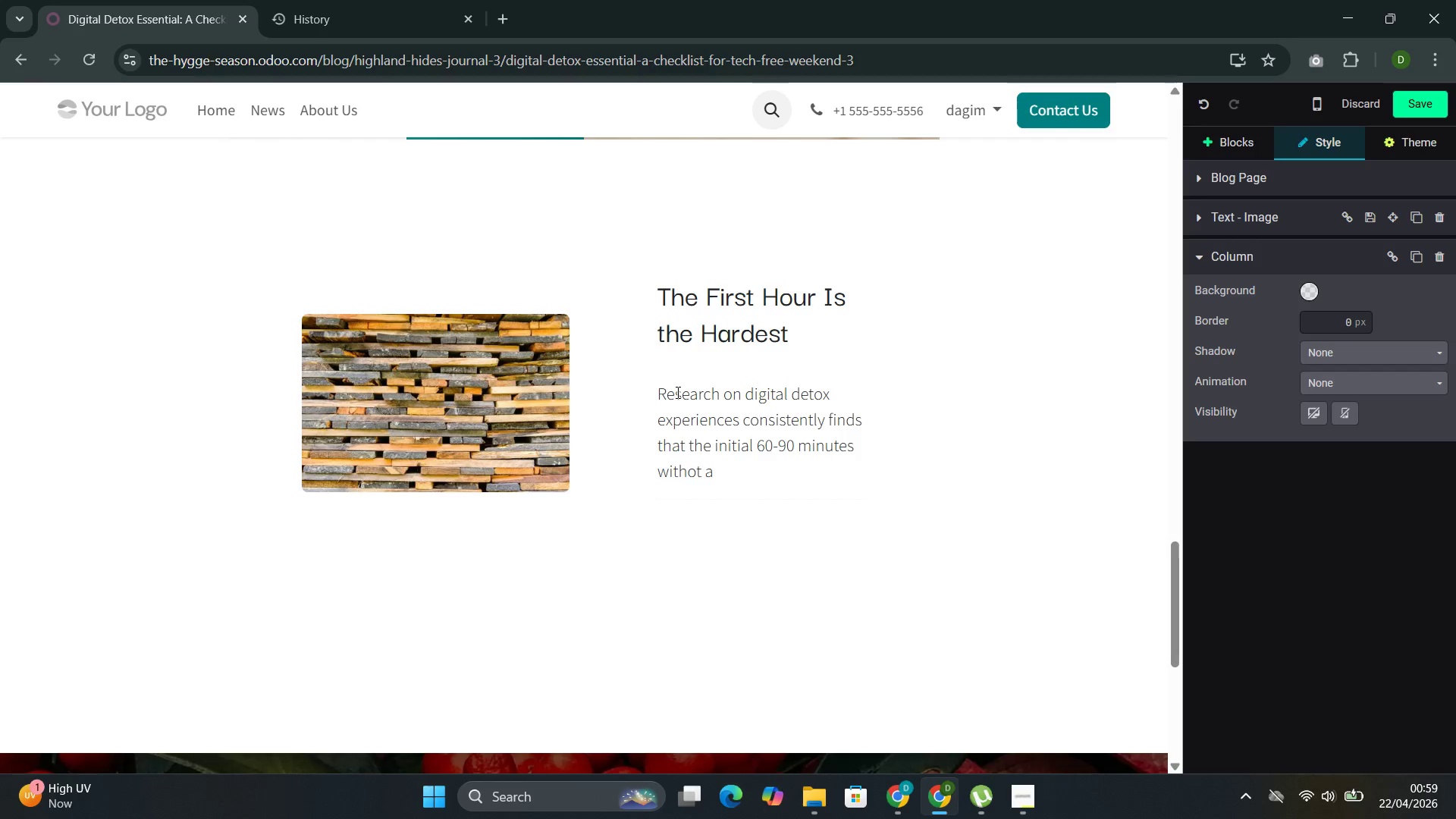 
wait(6.5)
 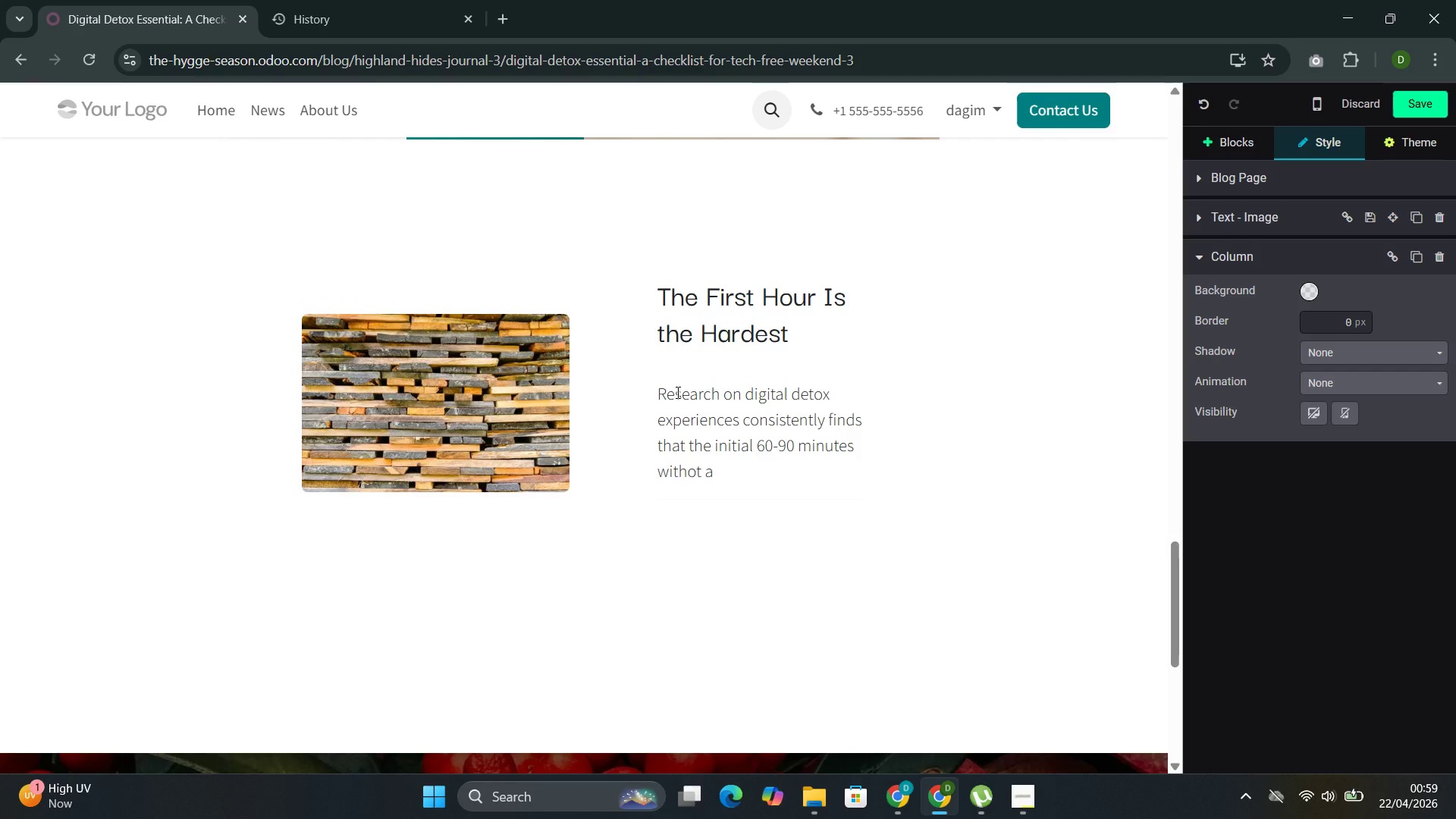 
type( device )
 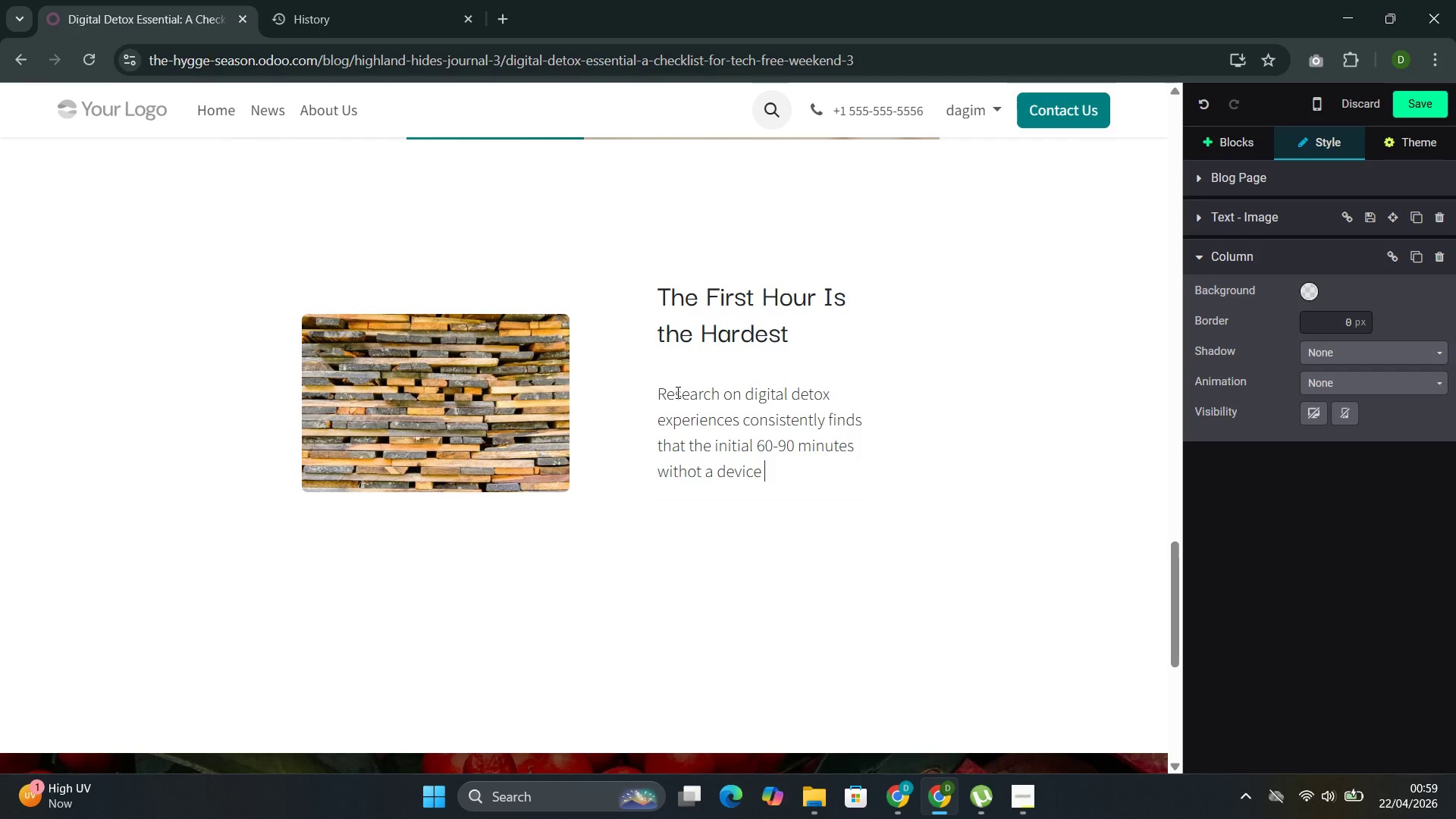 
wait(10.47)
 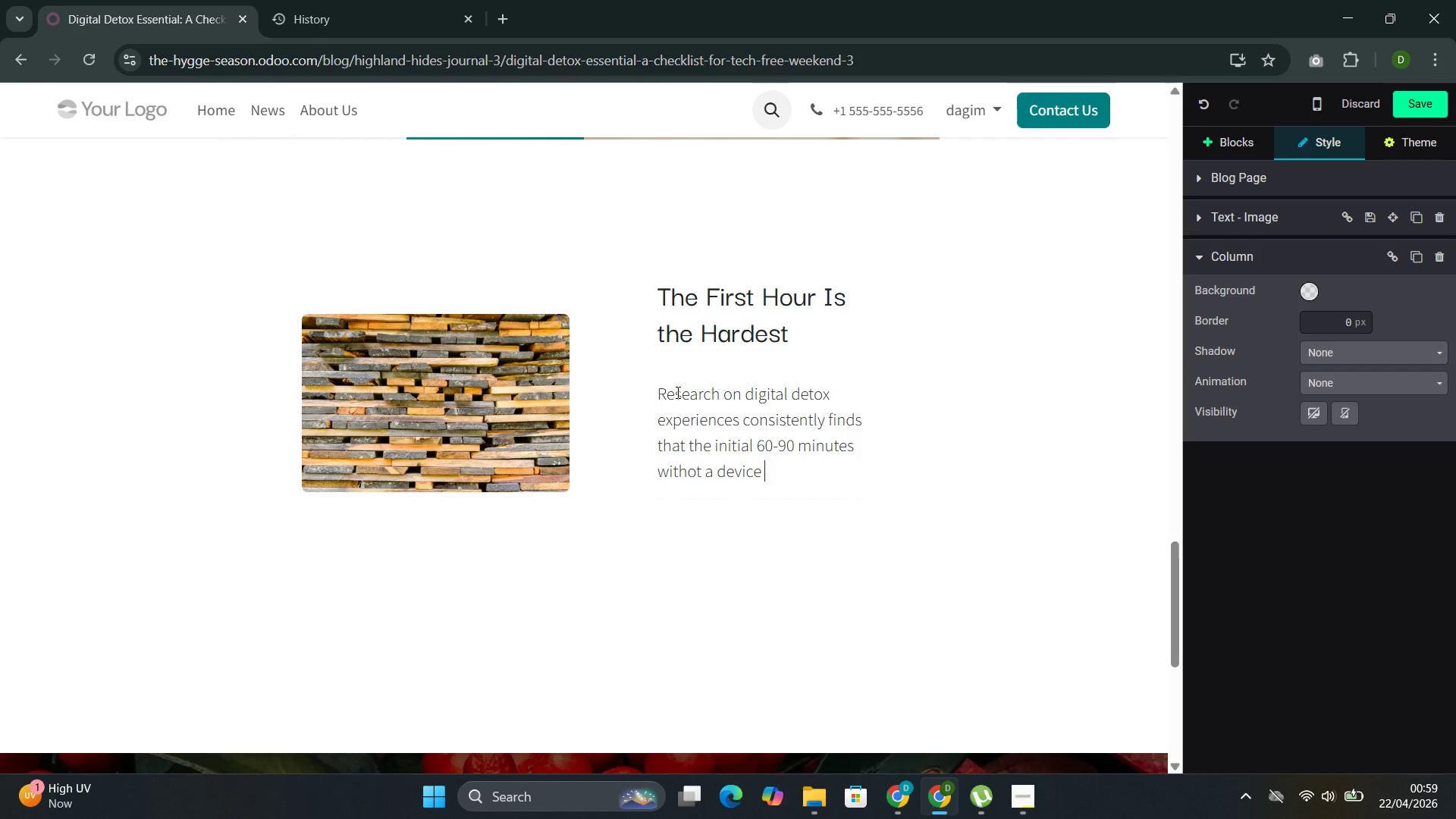 
type(producr)
key(Backspace)
type(es the stri)
key(Backspace)
type(ongest craving to cj)
key(Backspace)
type(heck )
key(Backspace)
type(. This is withdrawal from the dopamine cycle that nofic)
 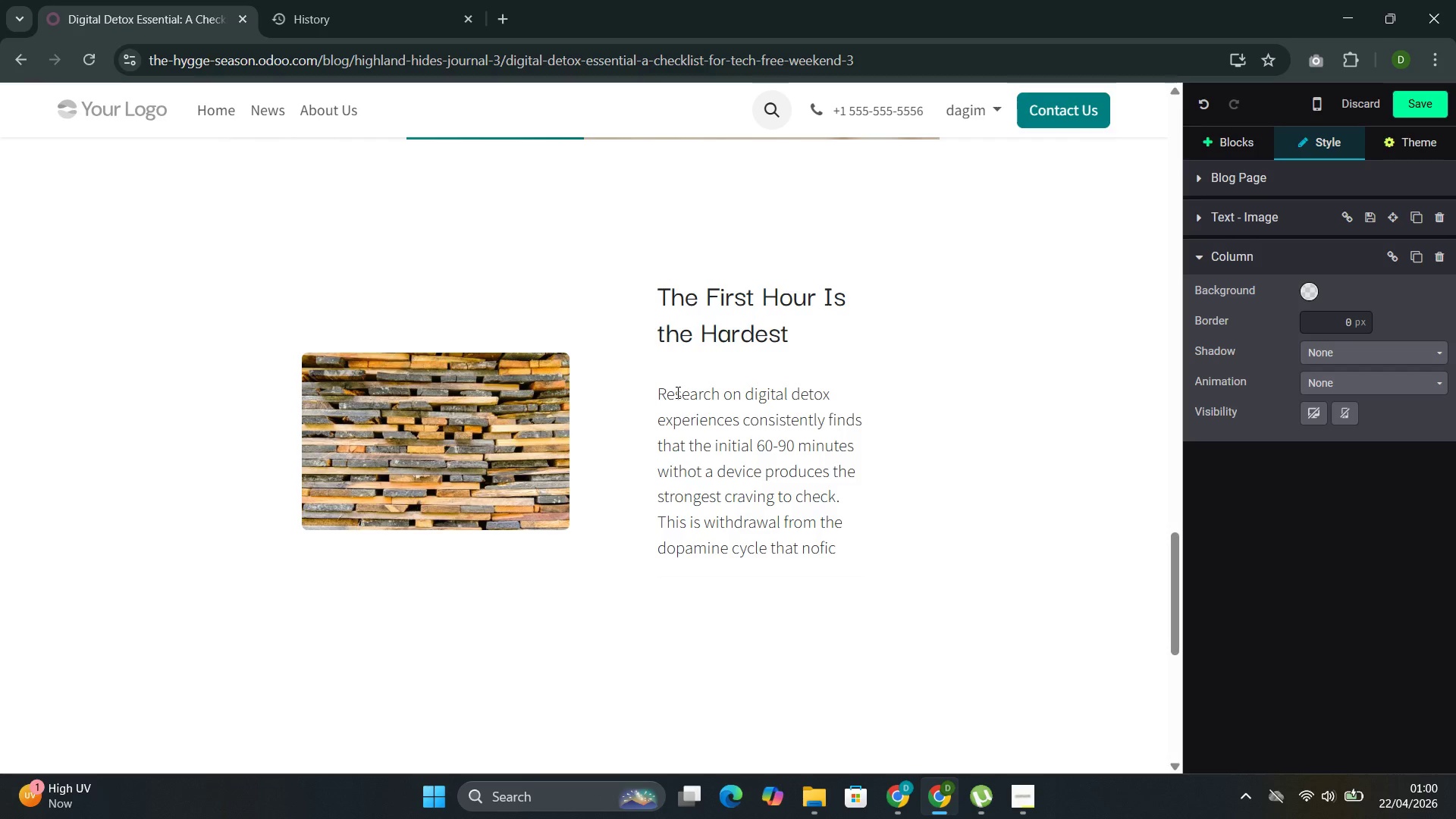 
wait(5.36)
 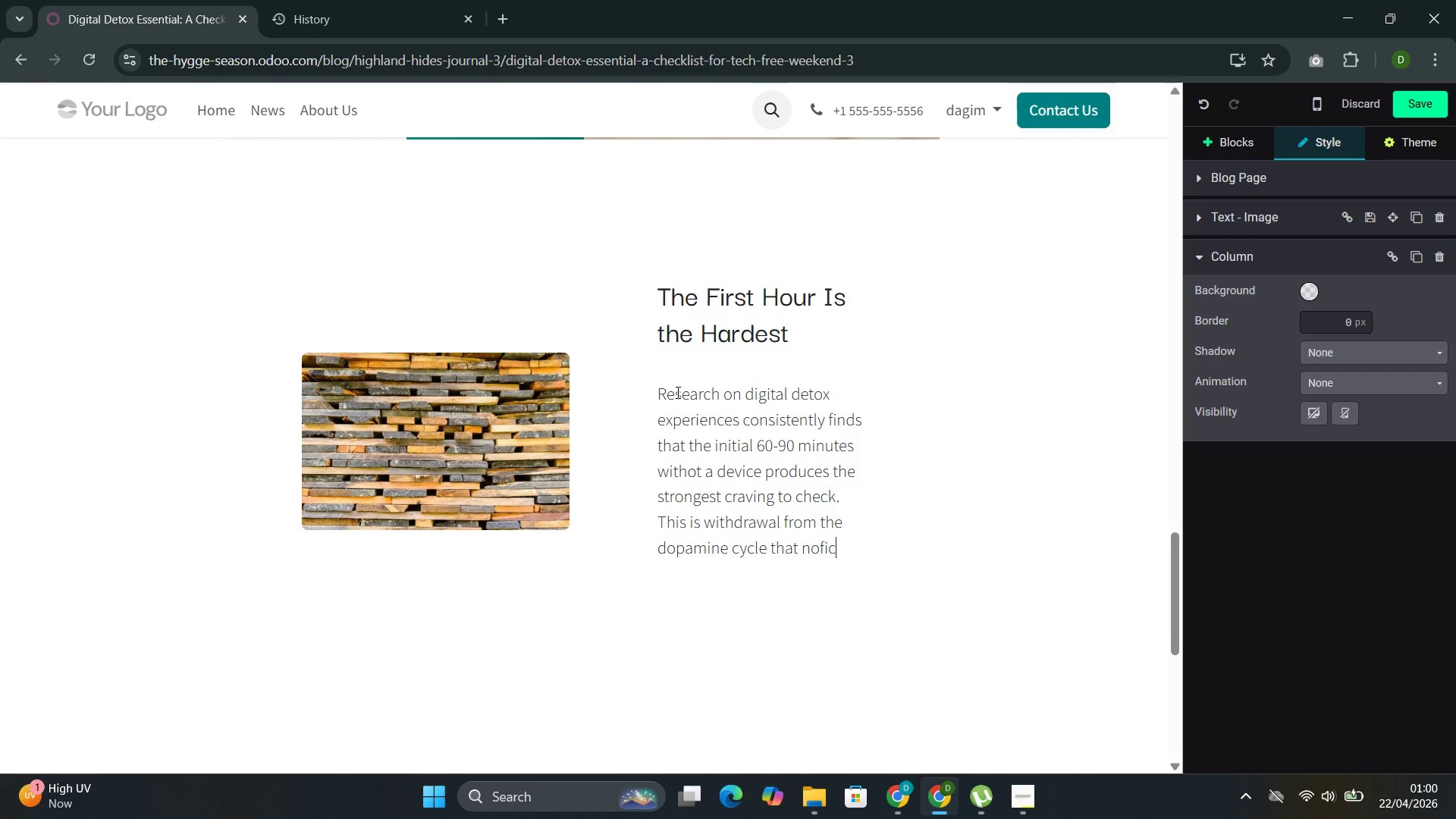 
key(Backspace)
type(fications)
 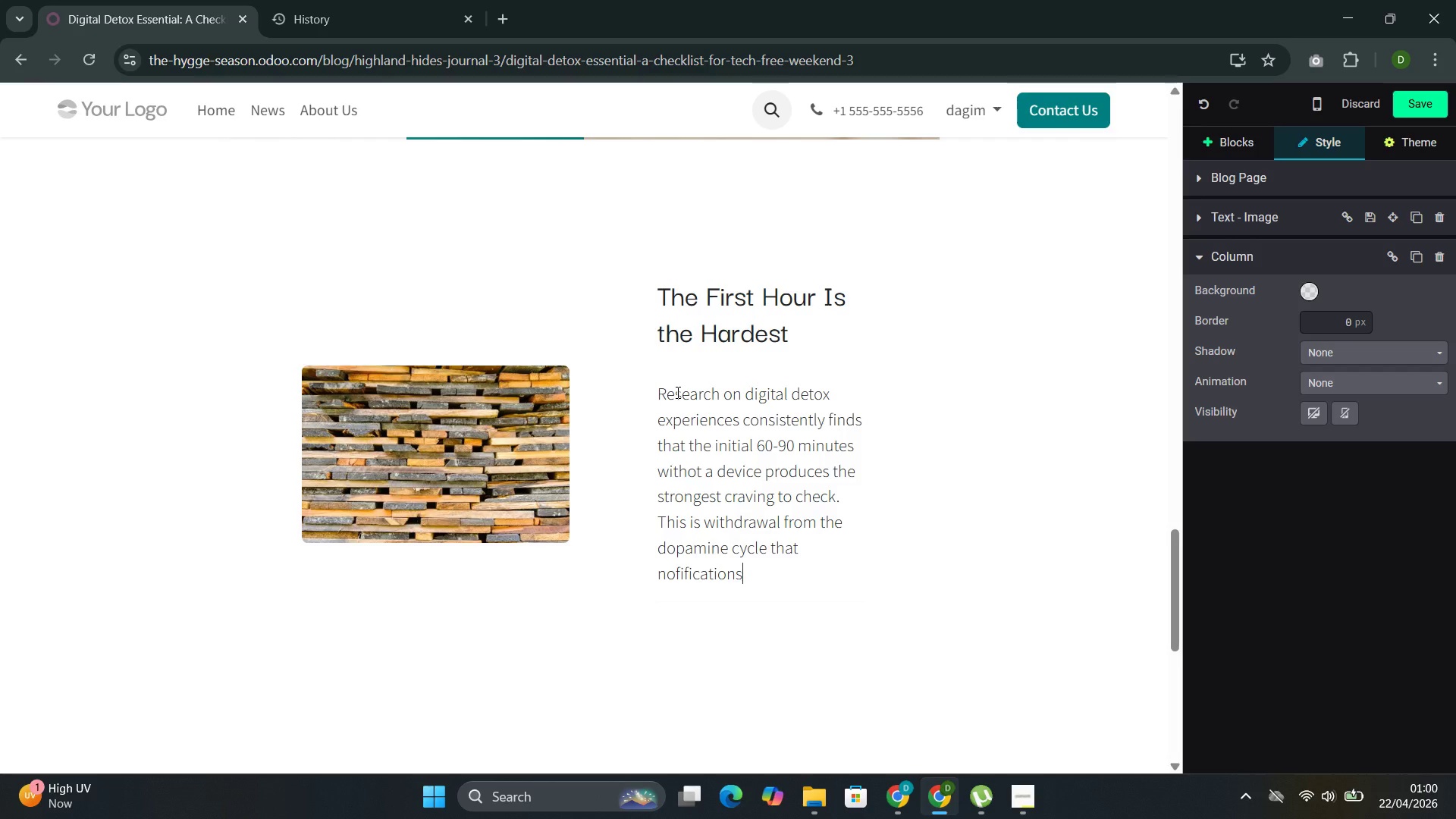 
key(ArrowLeft)
 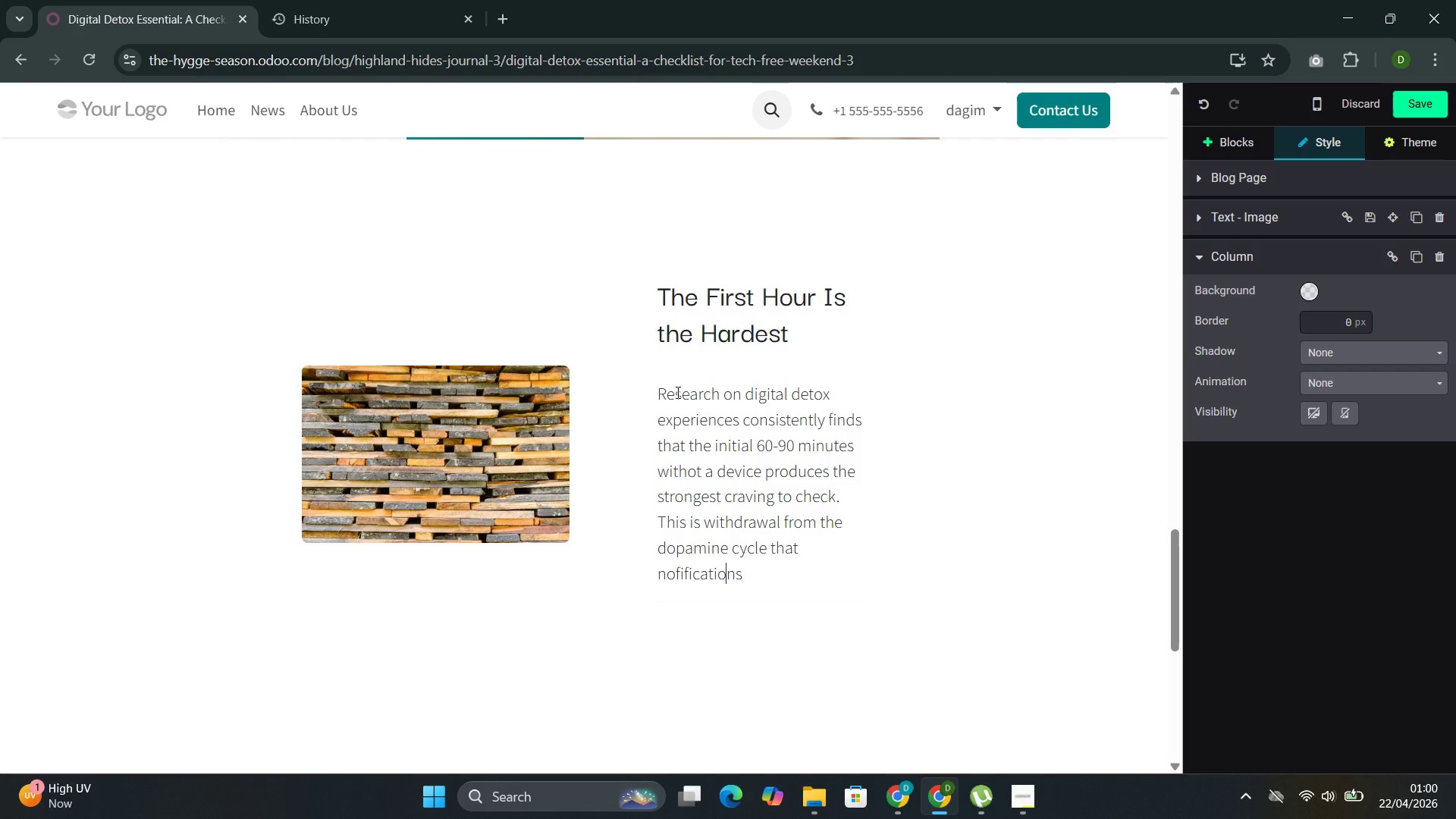 
key(ArrowLeft)
 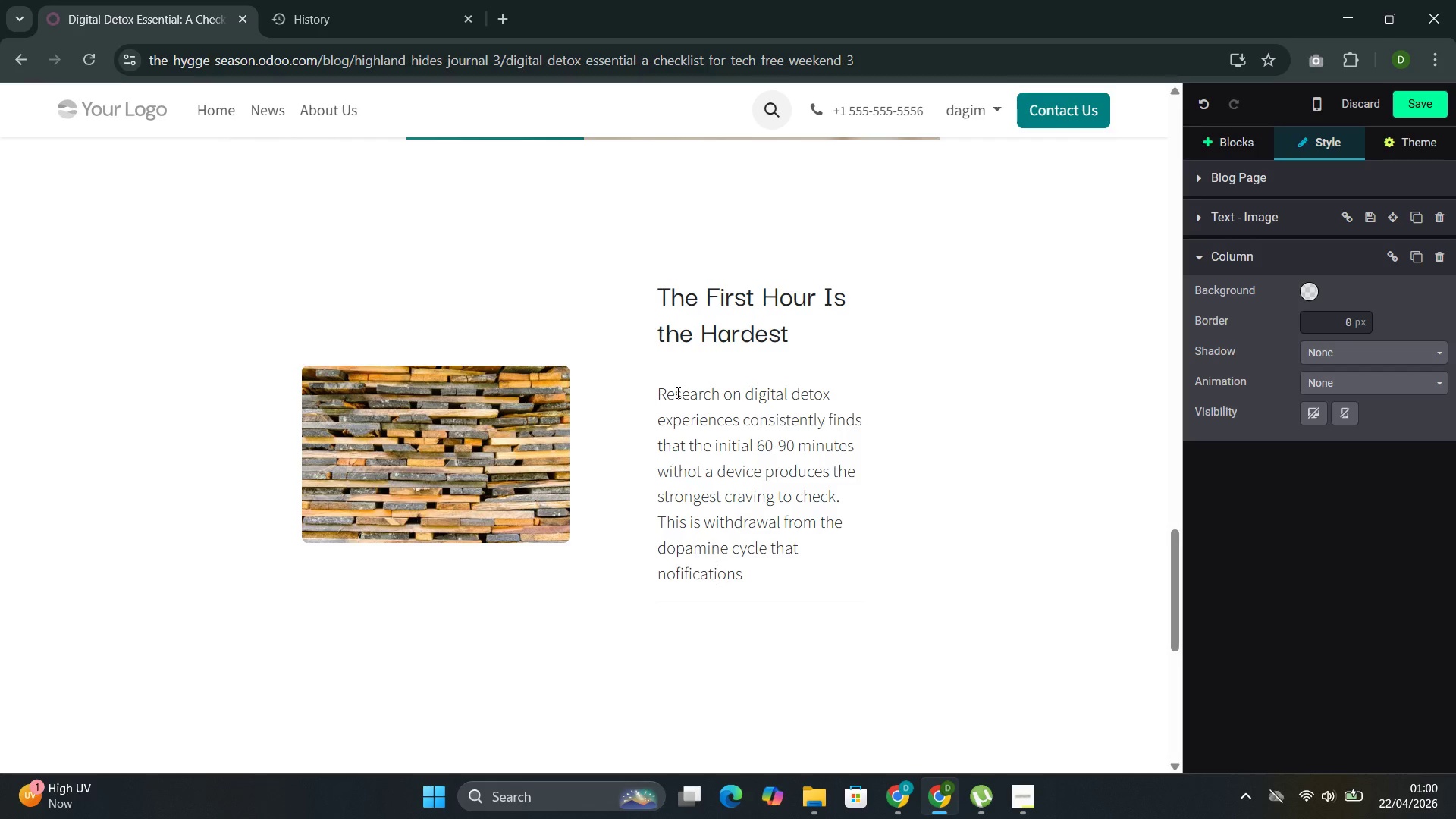 
key(ArrowLeft)
 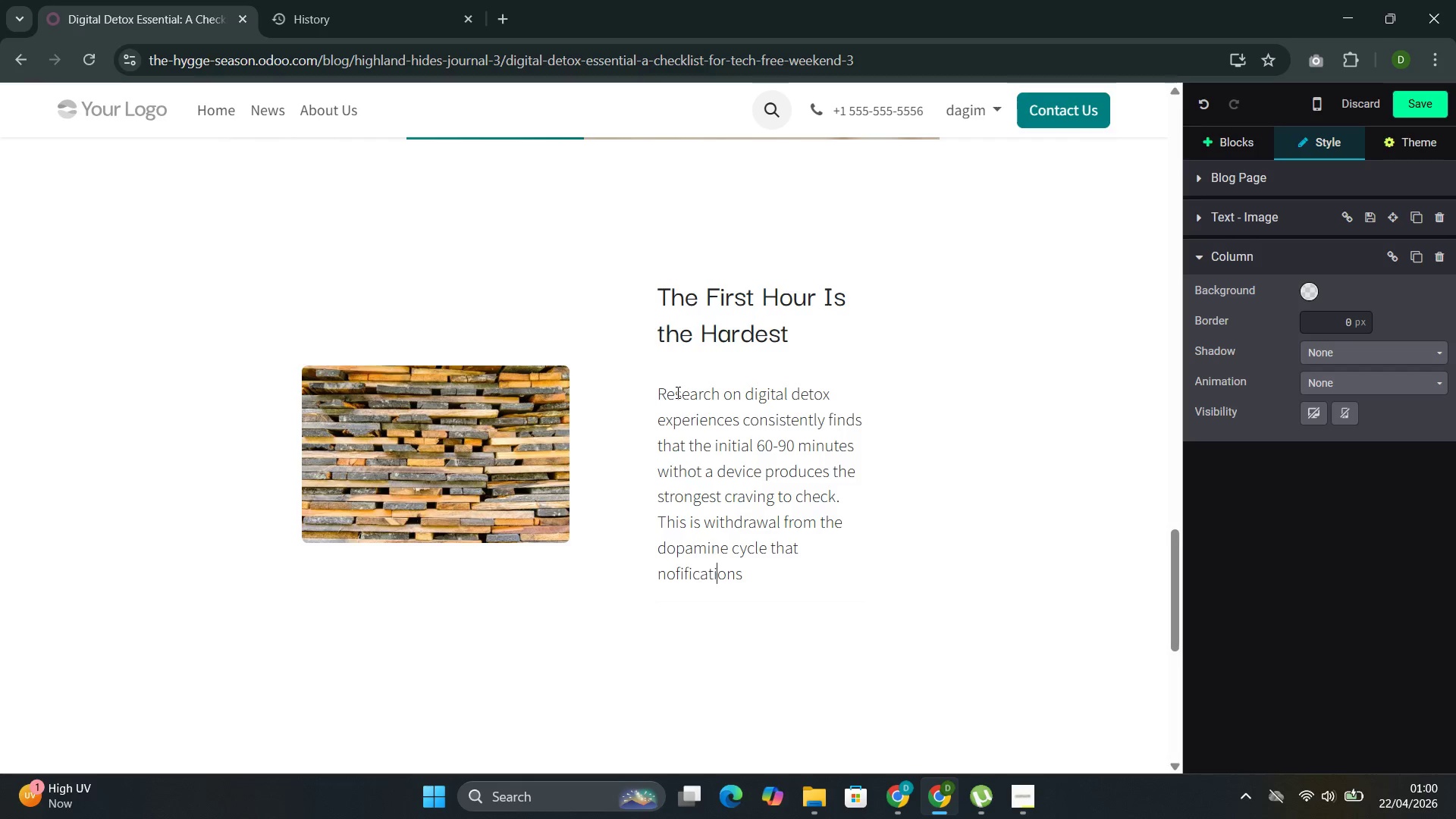 
key(ArrowLeft)
 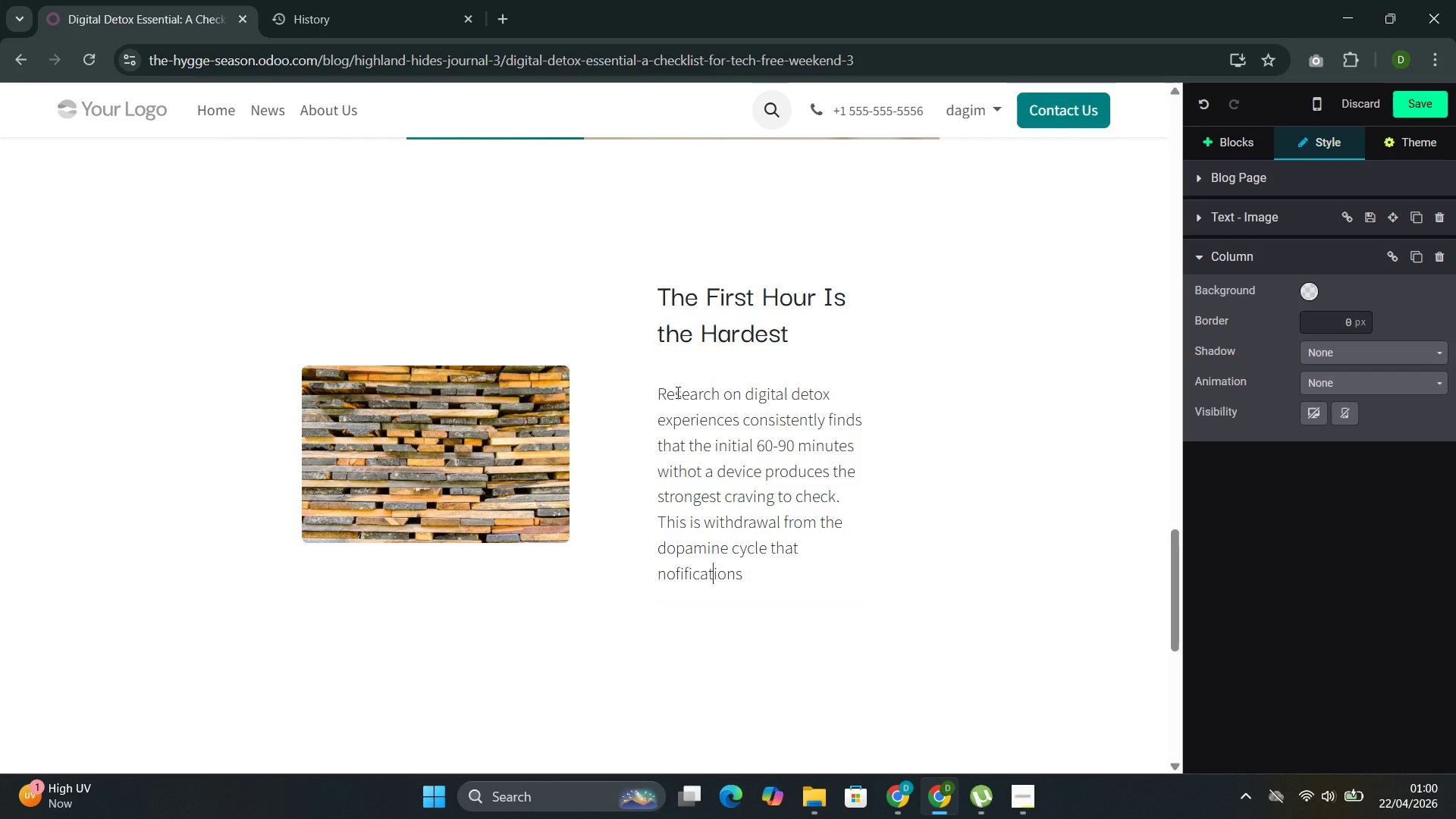 
key(ArrowLeft)
 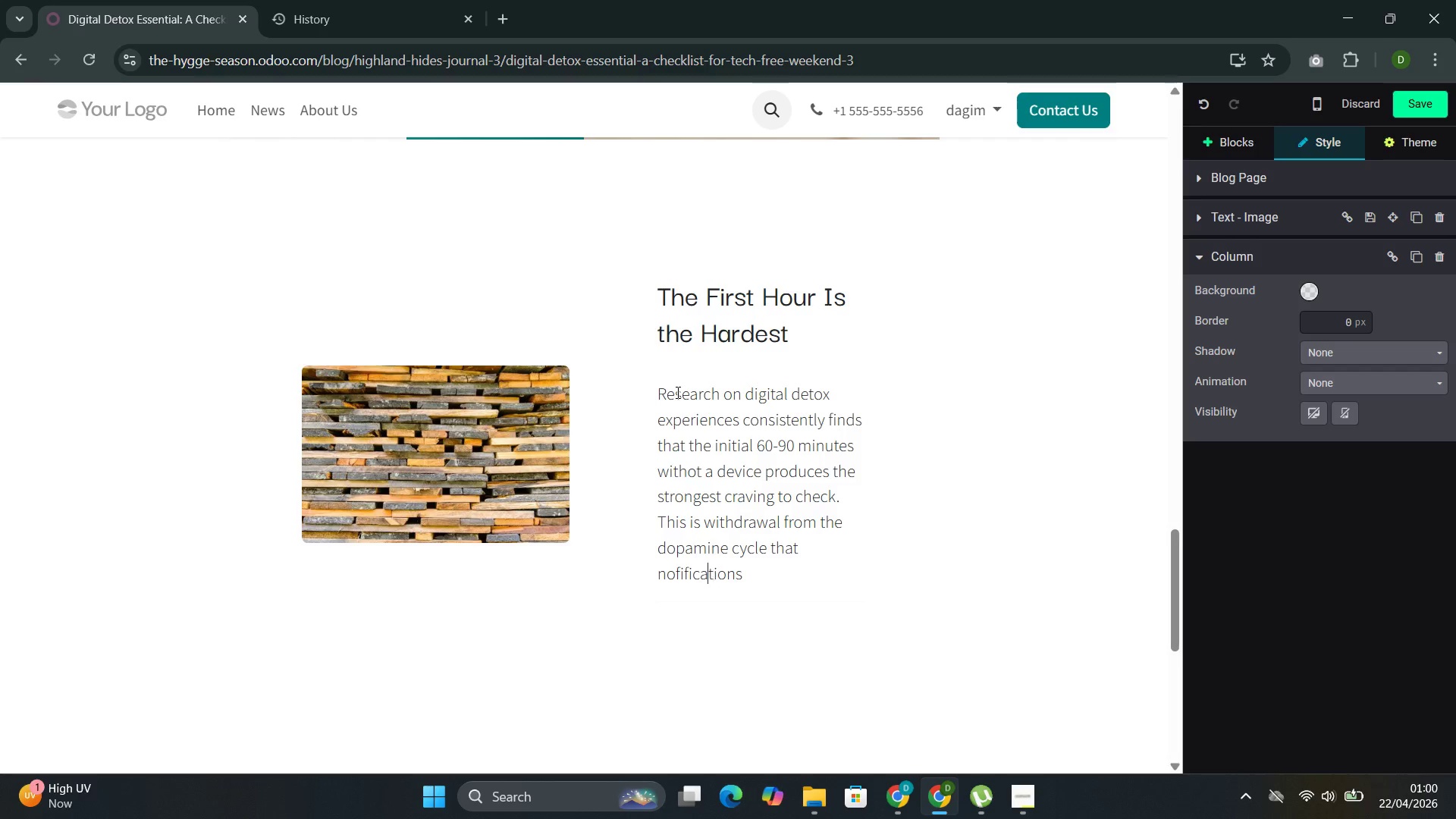 
key(ArrowLeft)
 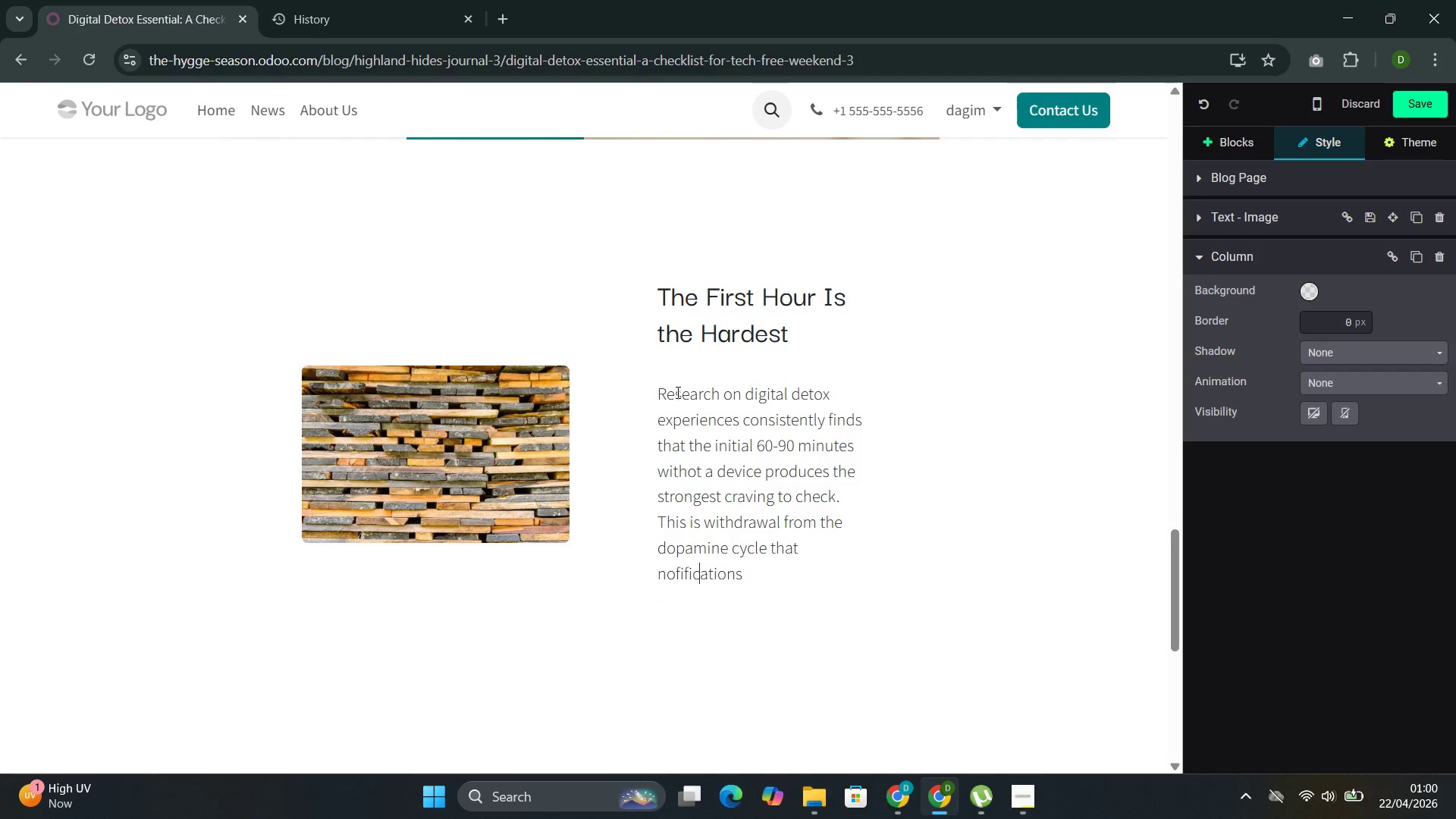 
key(ArrowLeft)
 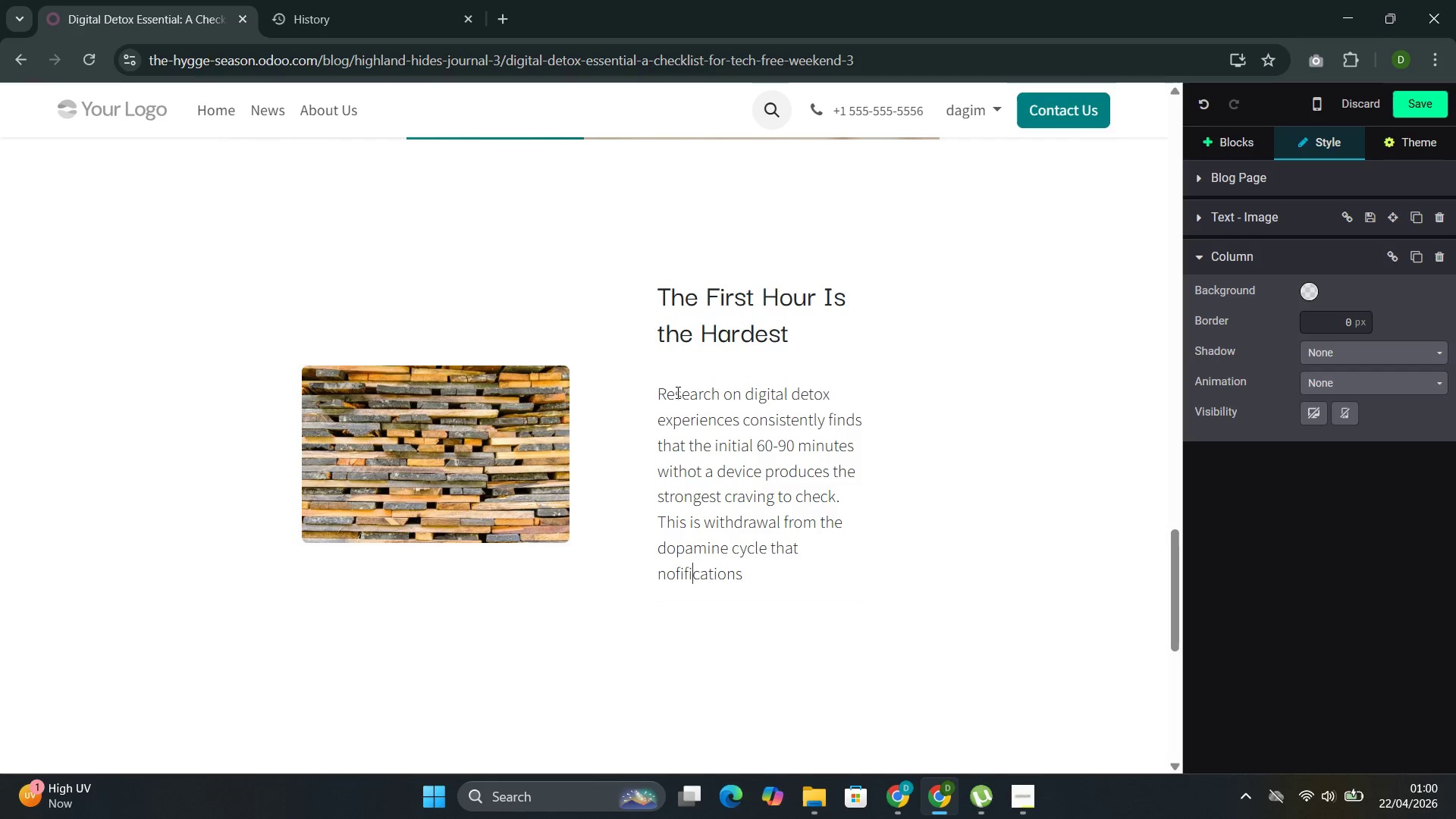 
key(ArrowLeft)
 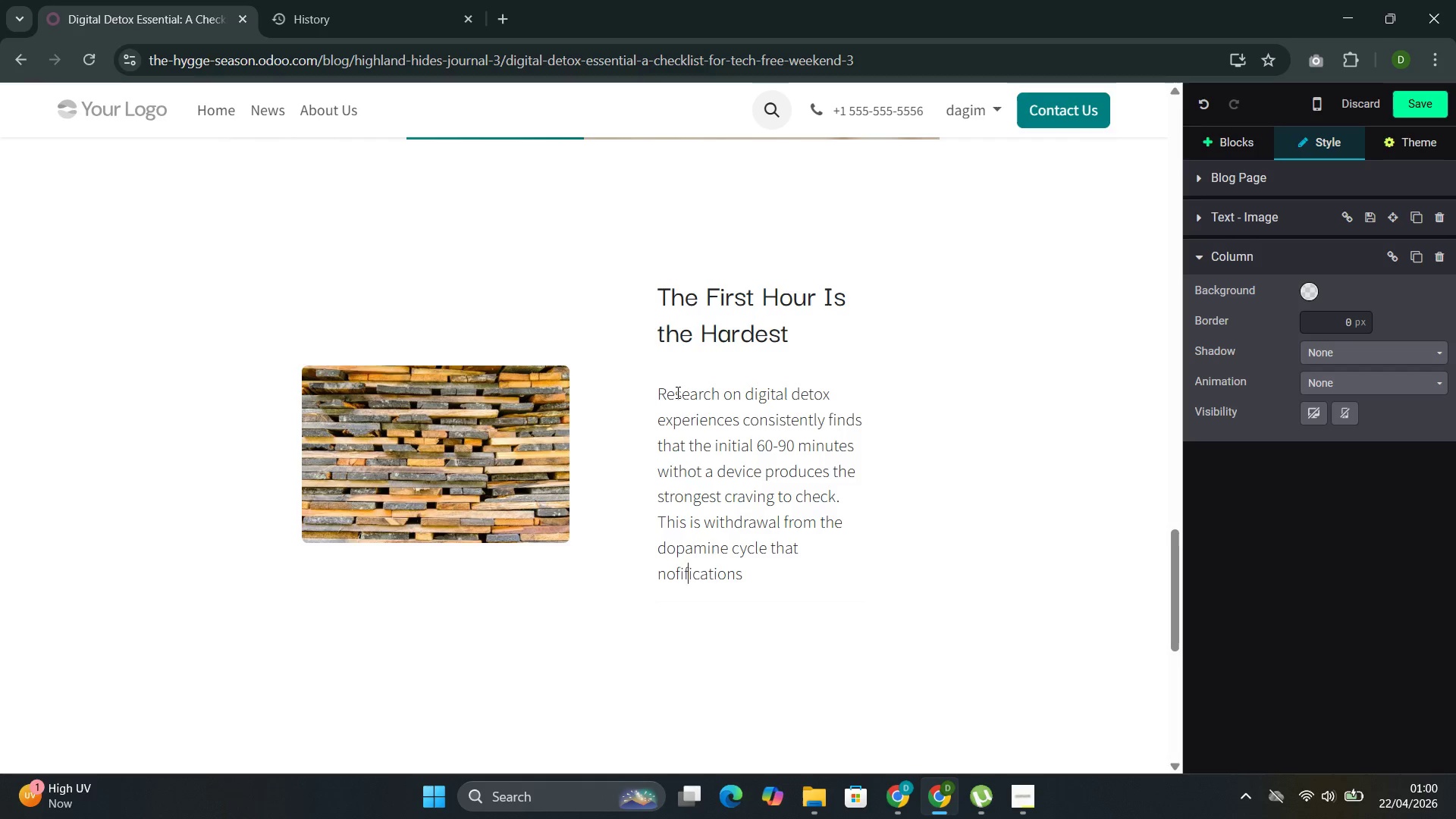 
key(ArrowLeft)
 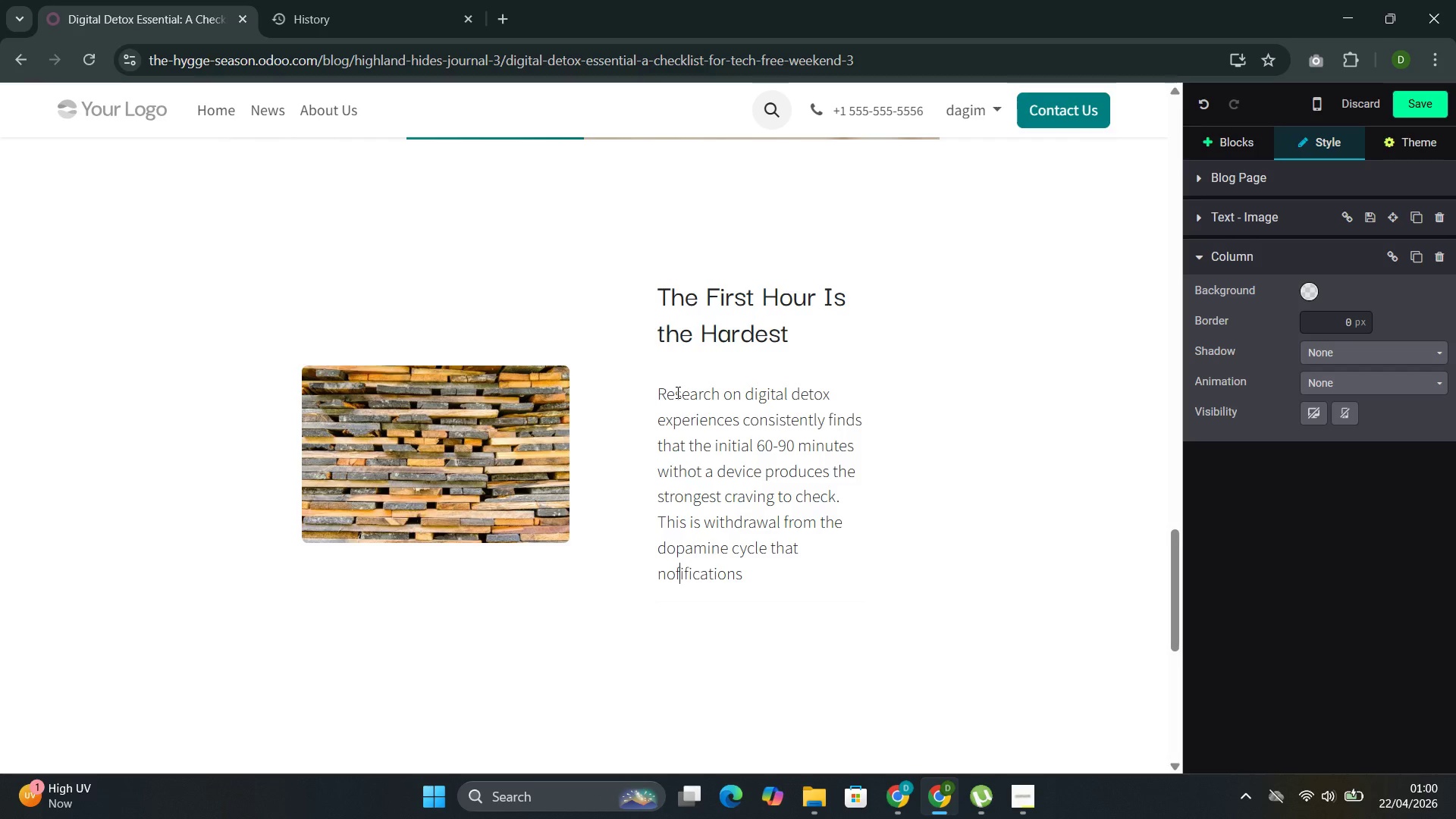 
key(ArrowLeft)
 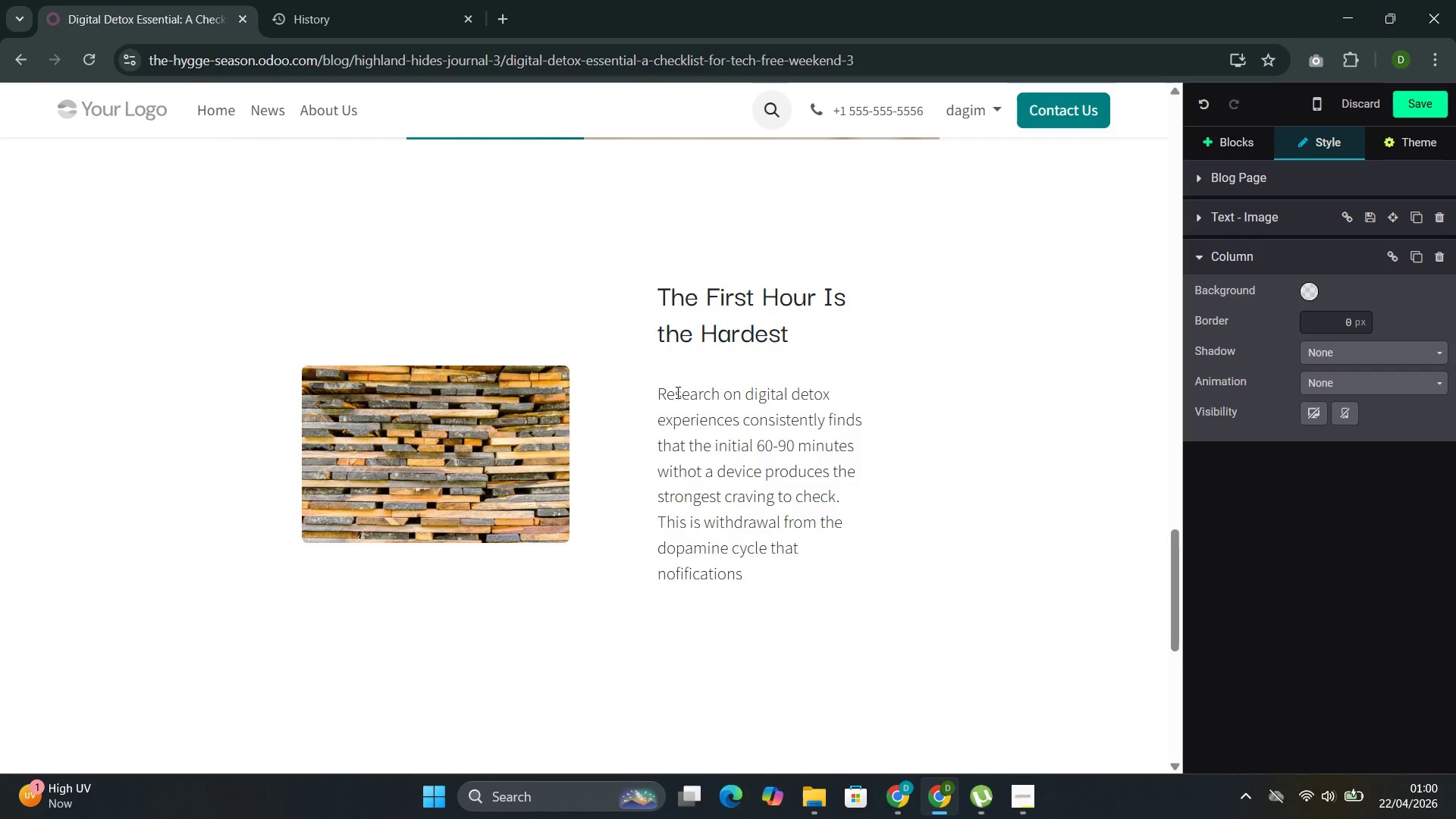 
key(Backspace)
 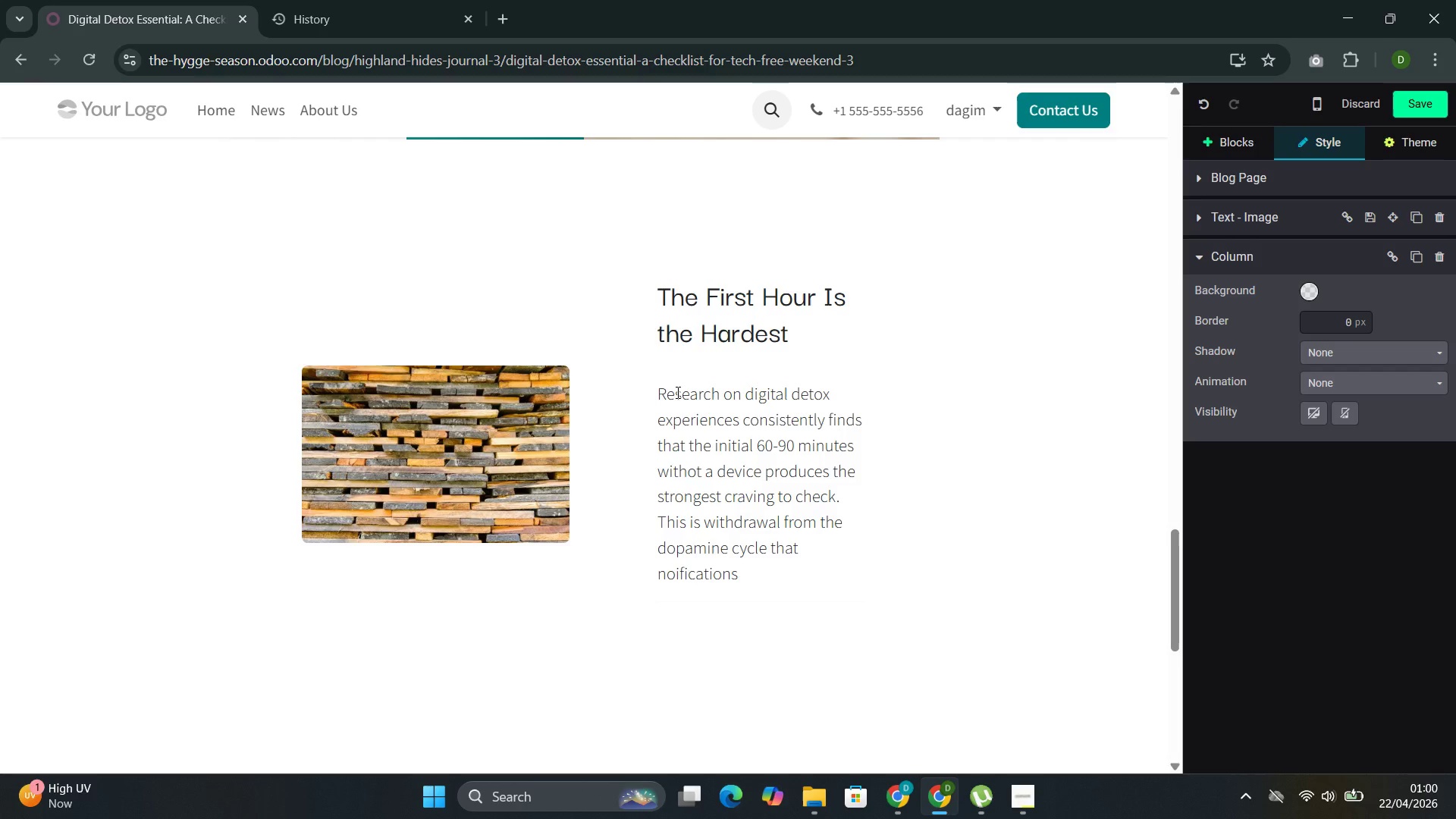 
key(T)
 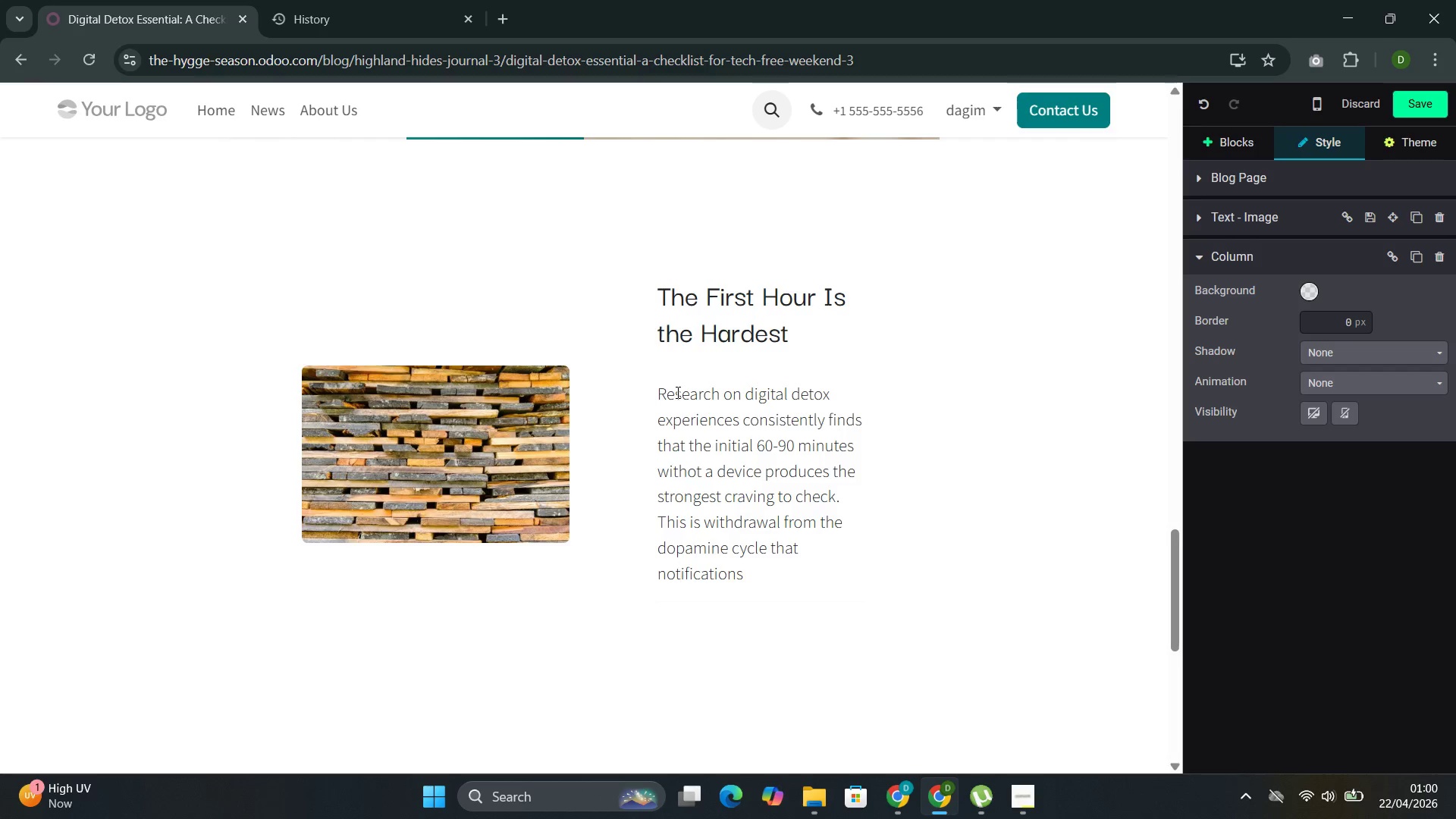 
key(ArrowRight)
 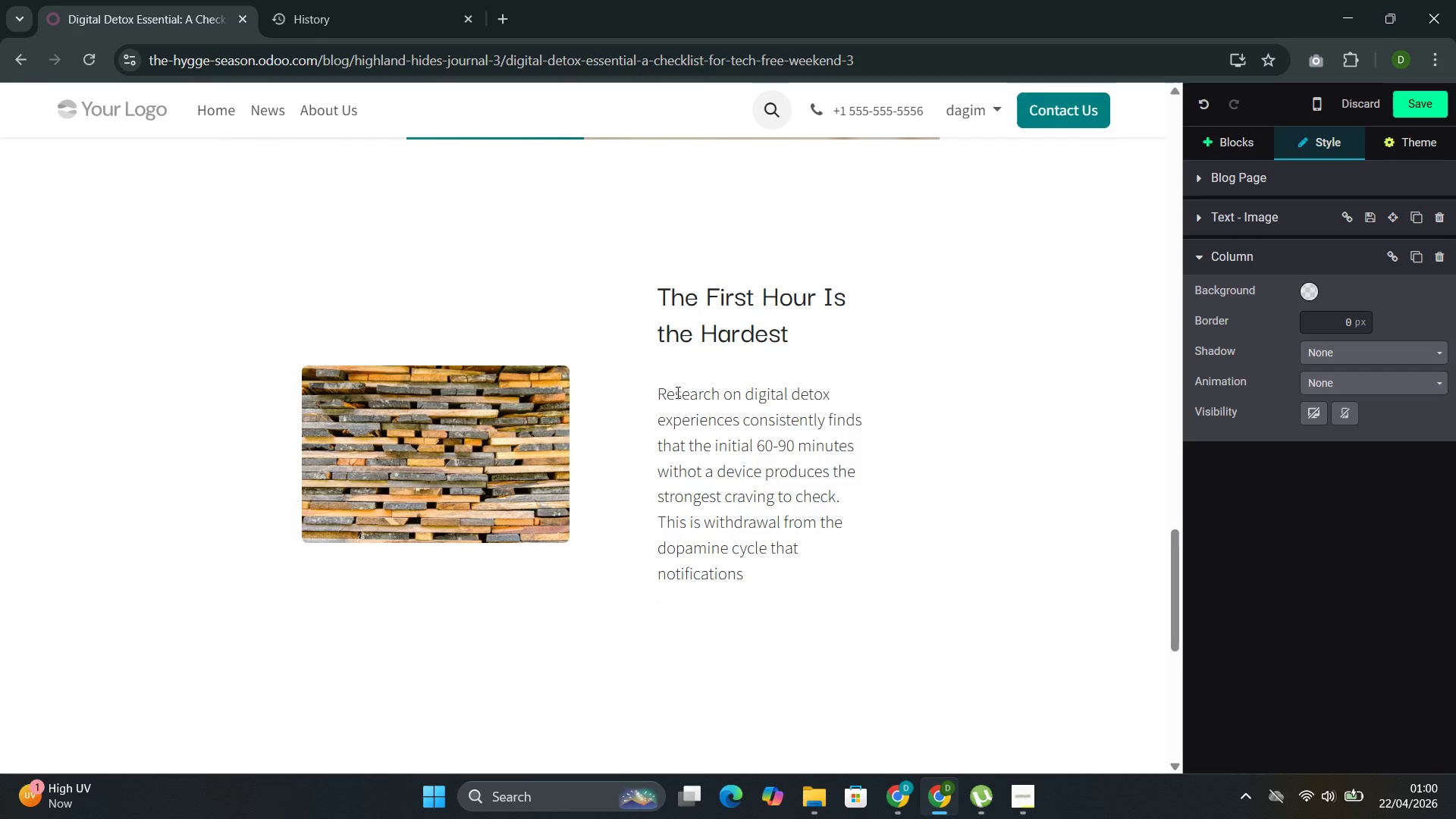 
key(ArrowRight)
 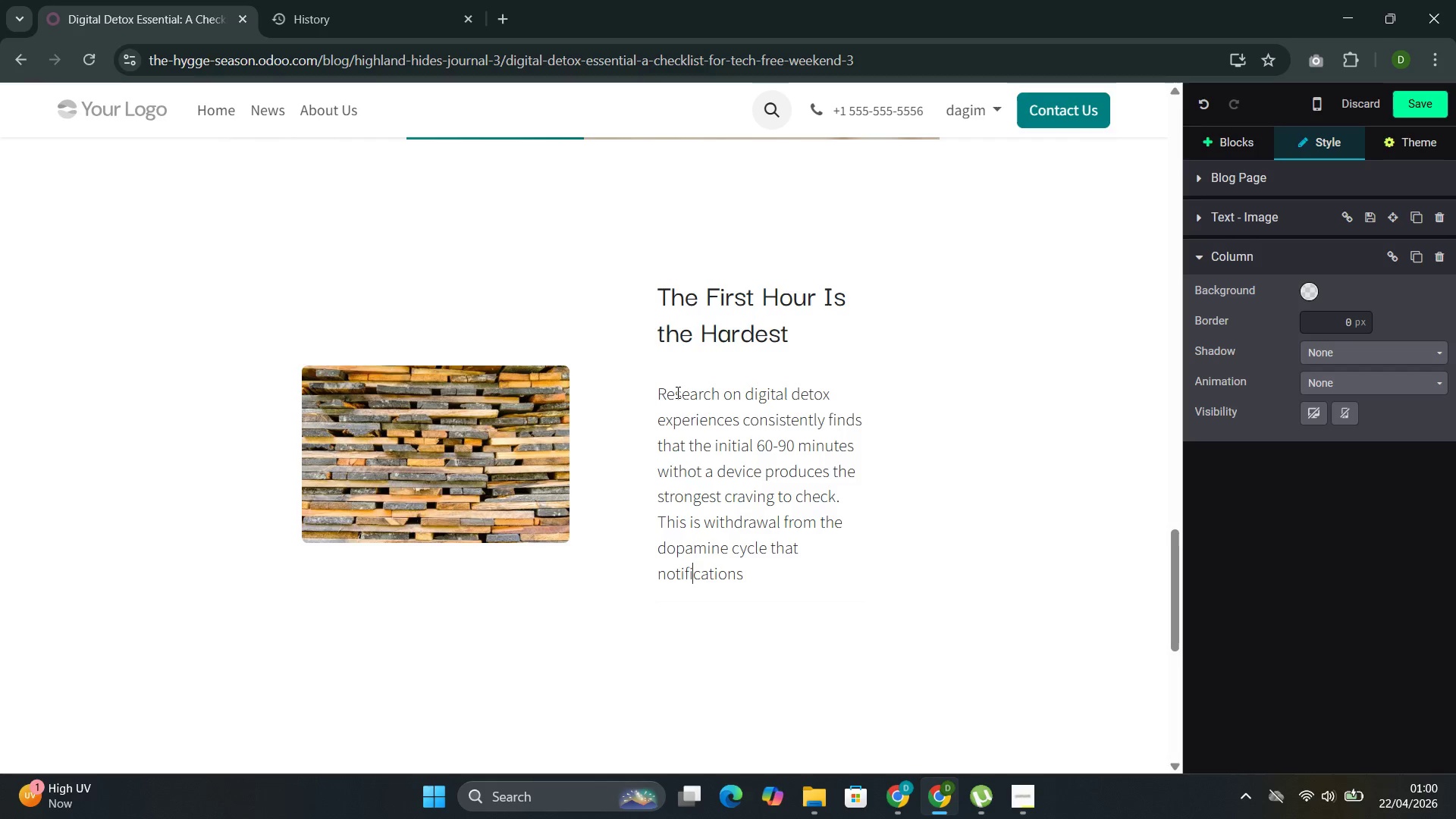 
key(ArrowRight)
 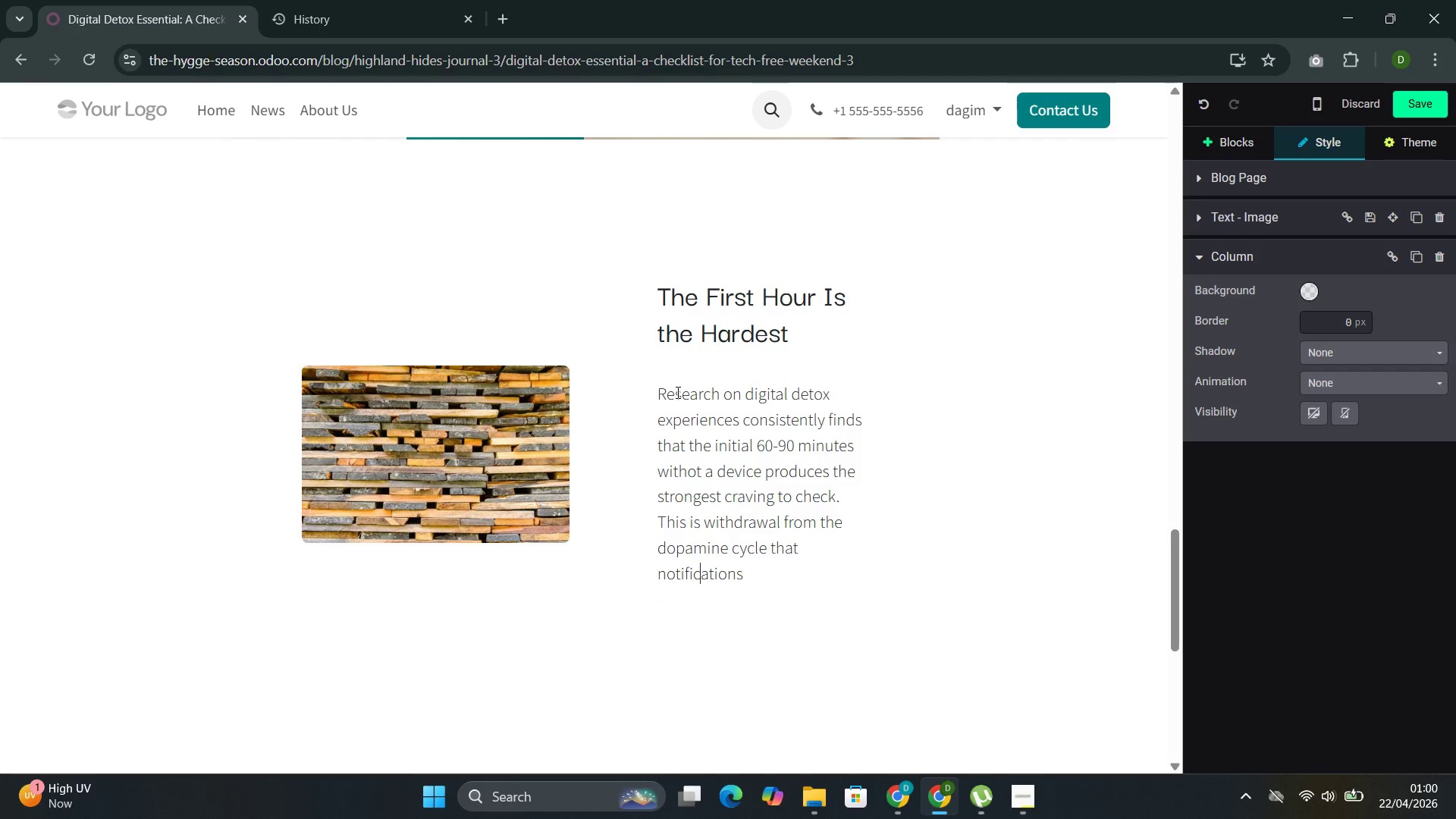 
key(ArrowRight)
 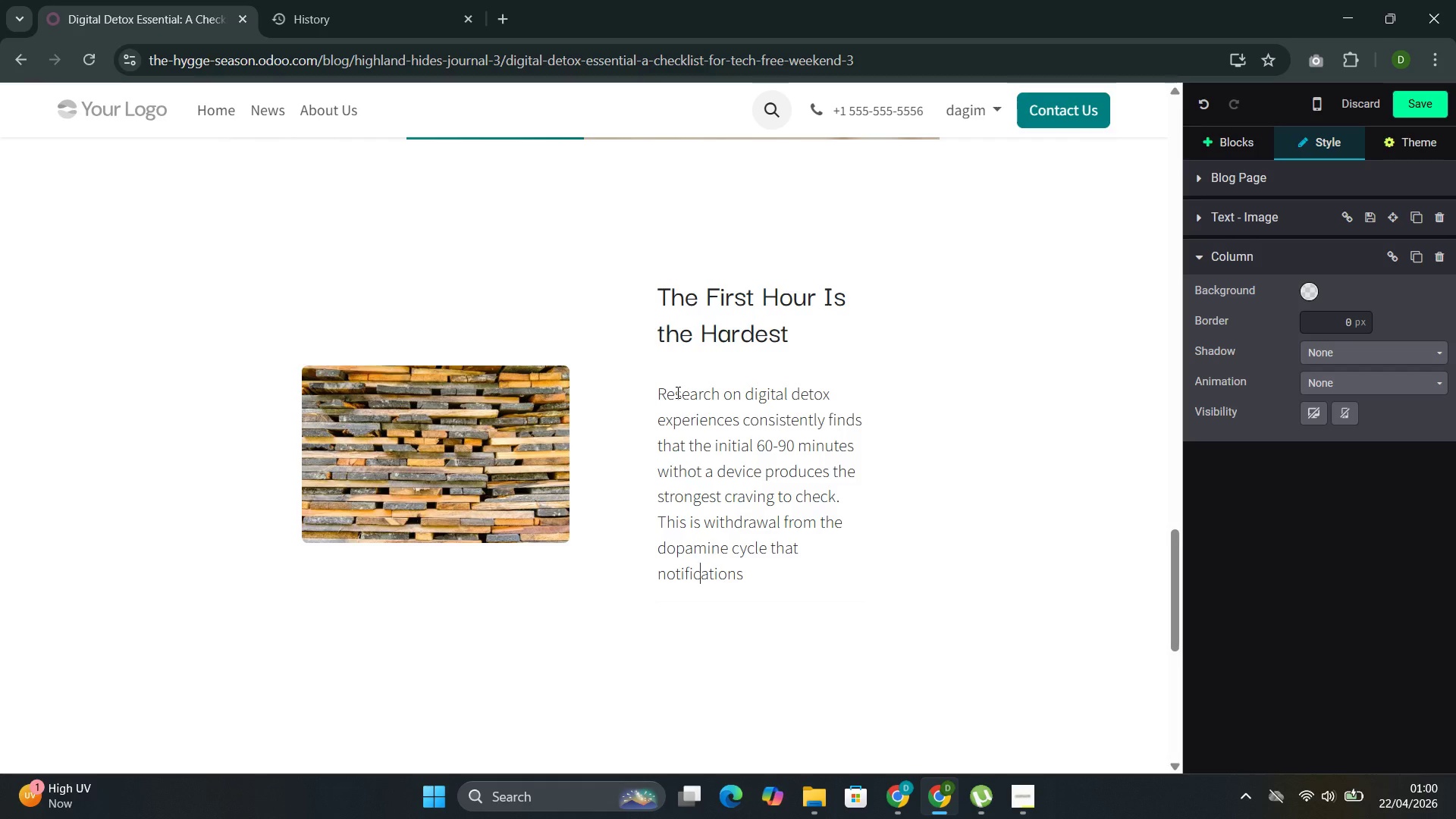 
key(ArrowRight)
 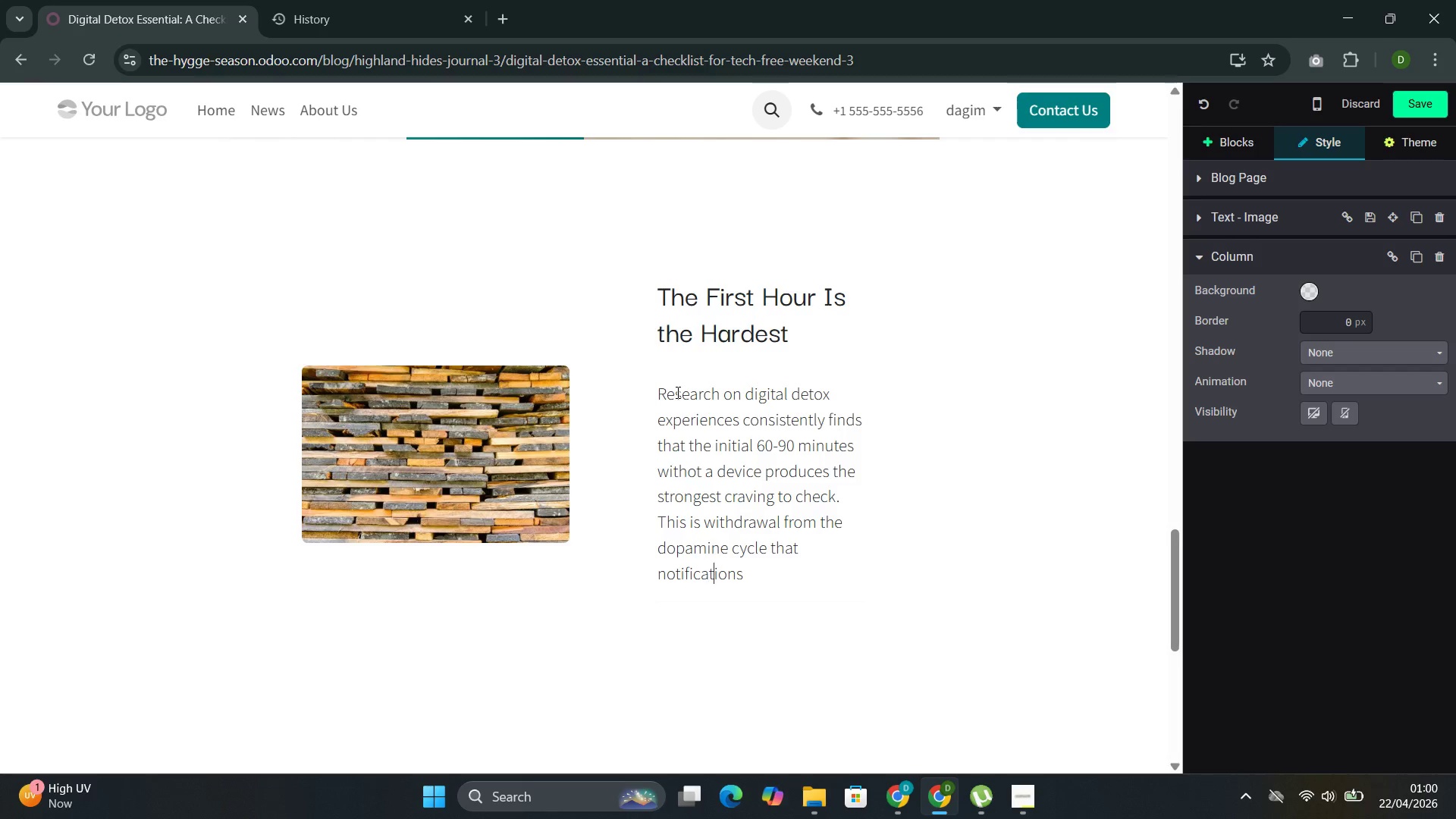 
key(ArrowRight)
 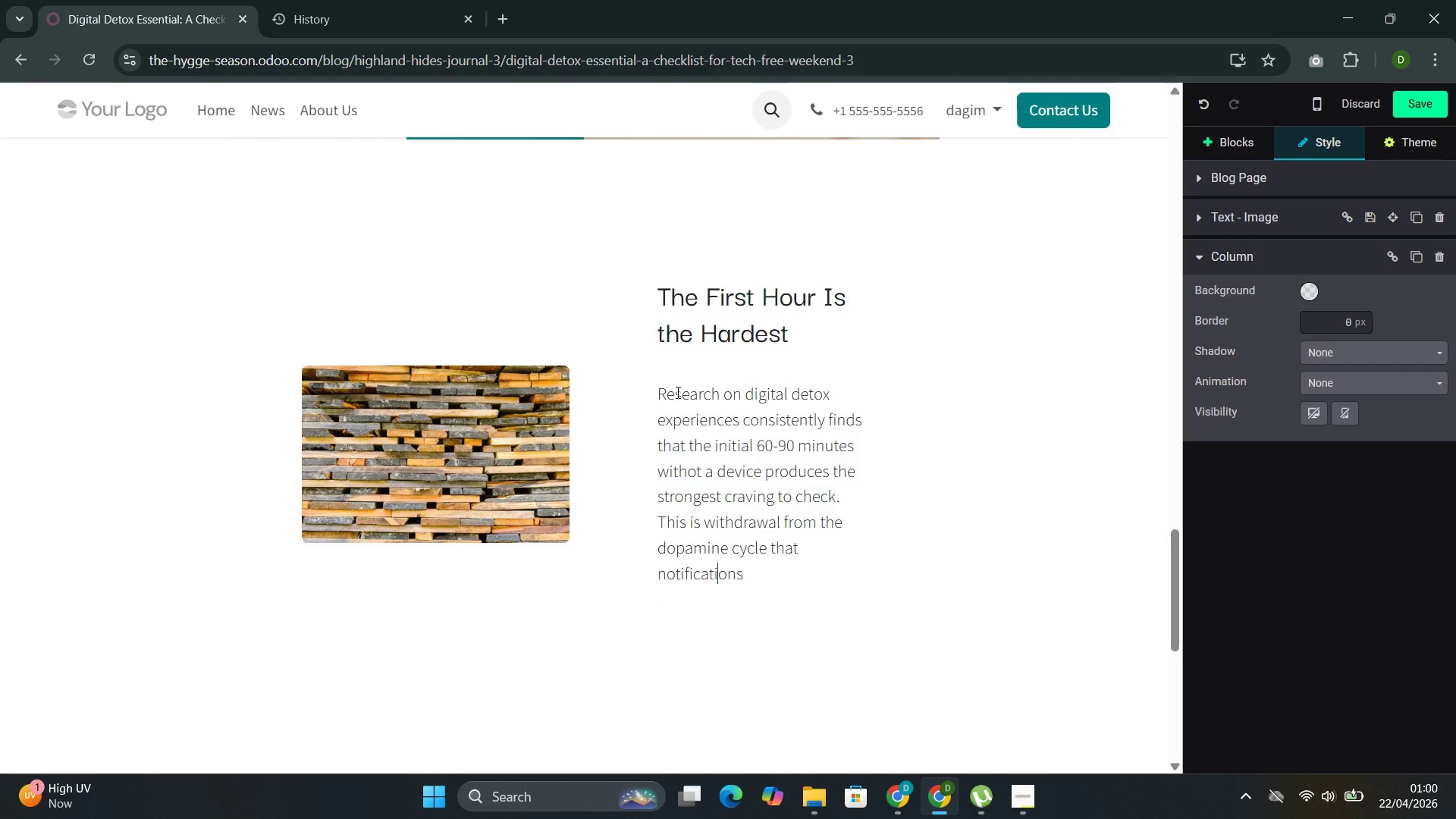 
key(ArrowRight)
 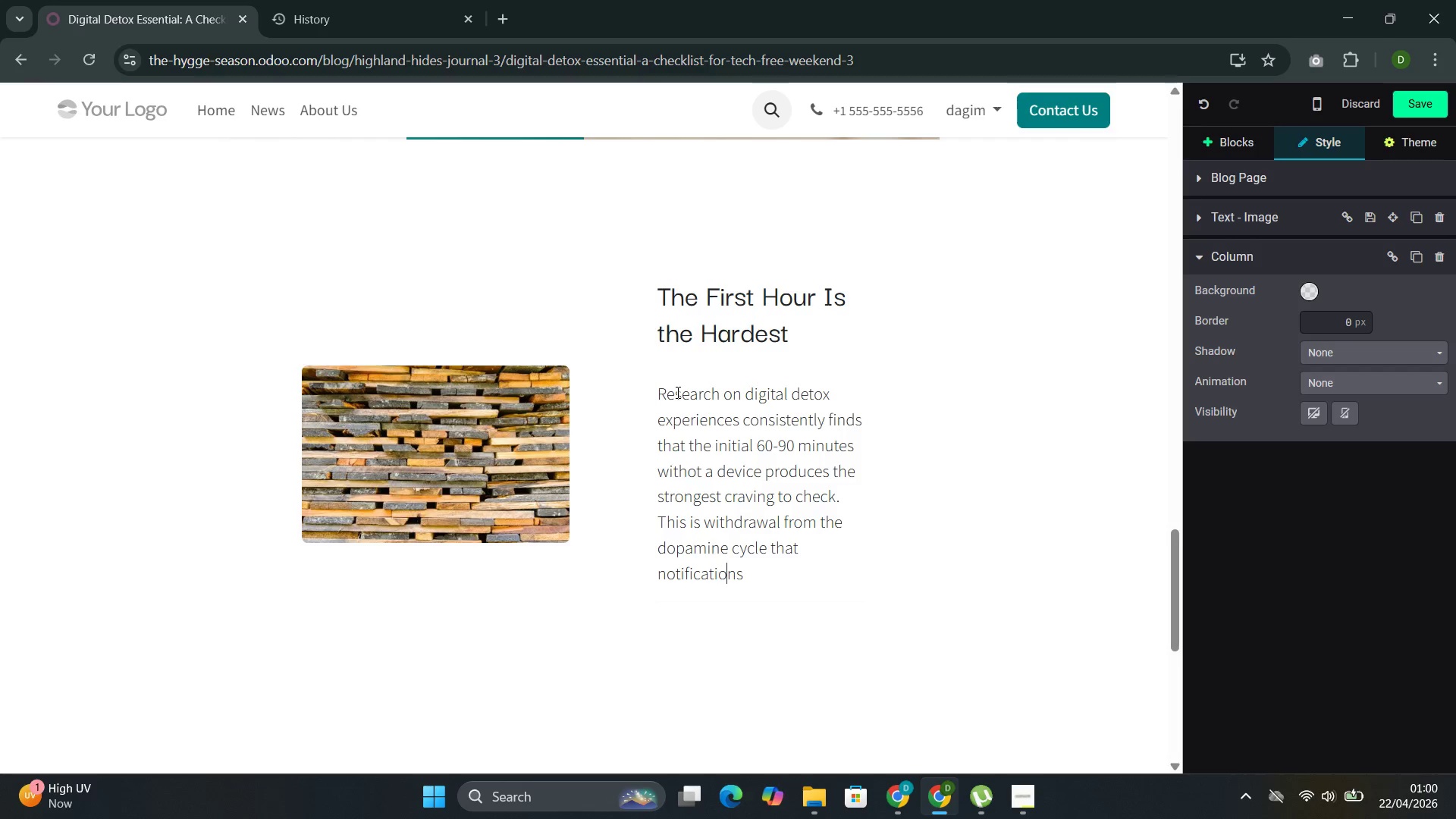 
key(ArrowRight)
 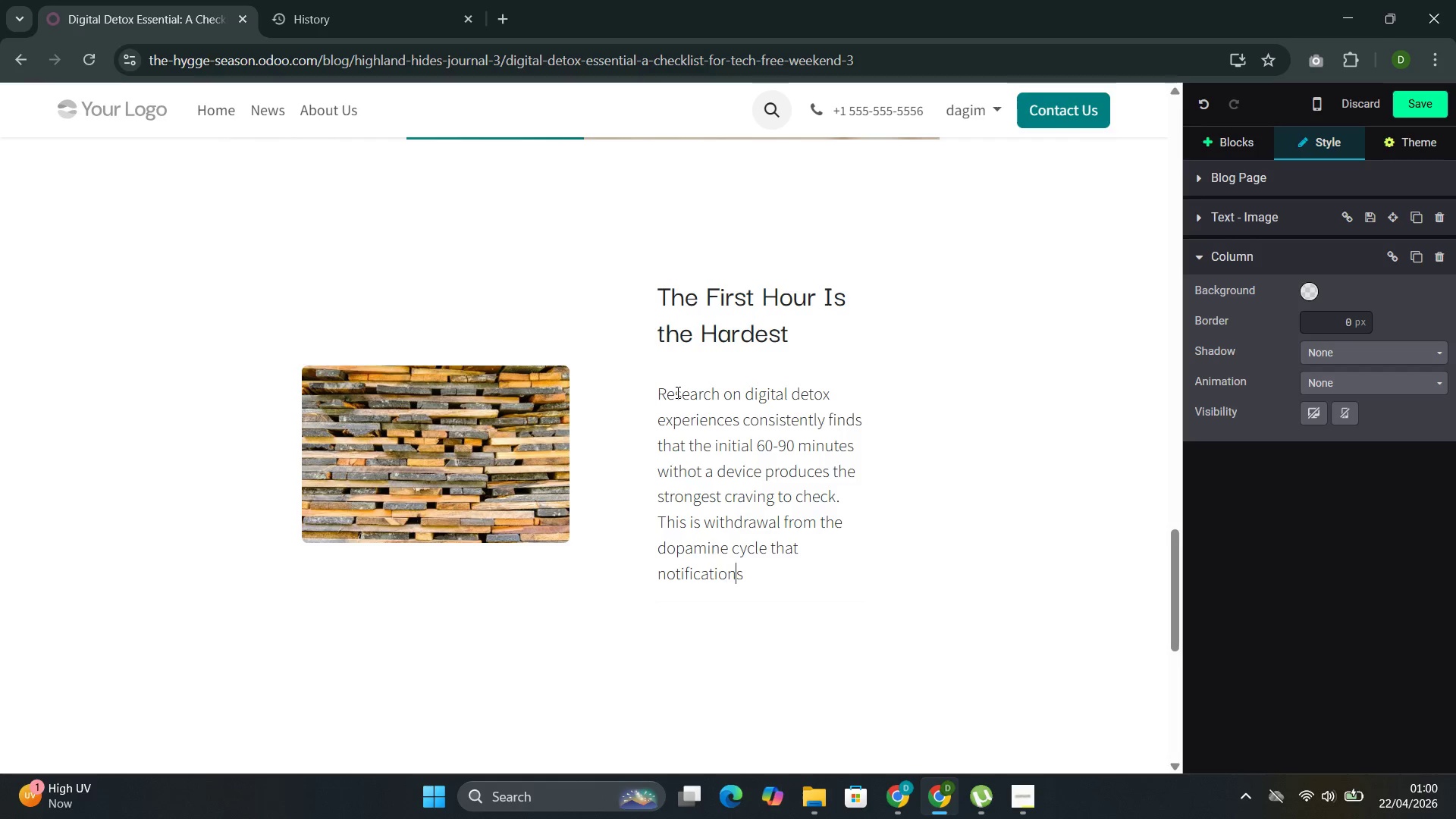 
key(ArrowRight)
 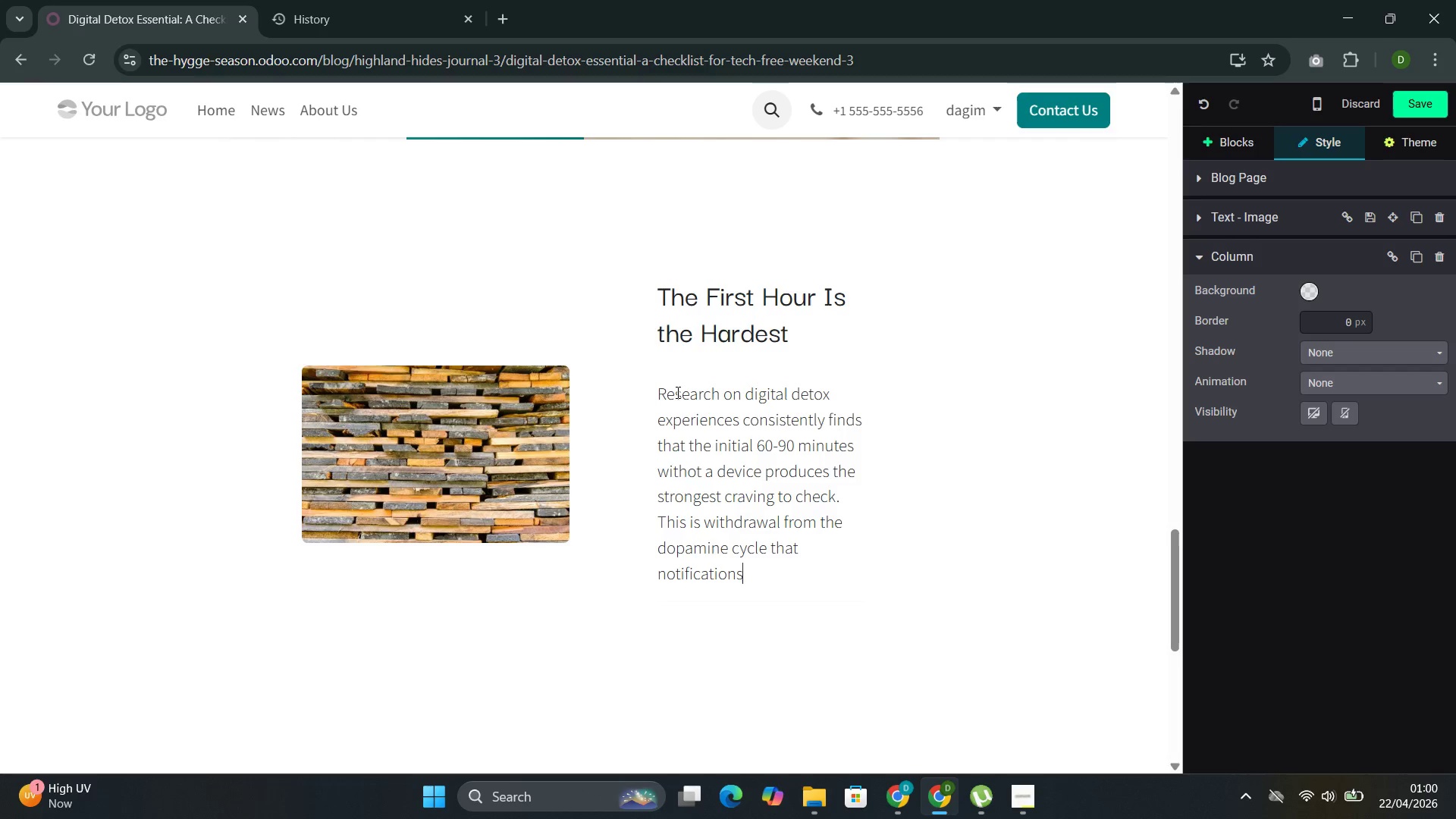 
key(ArrowRight)
 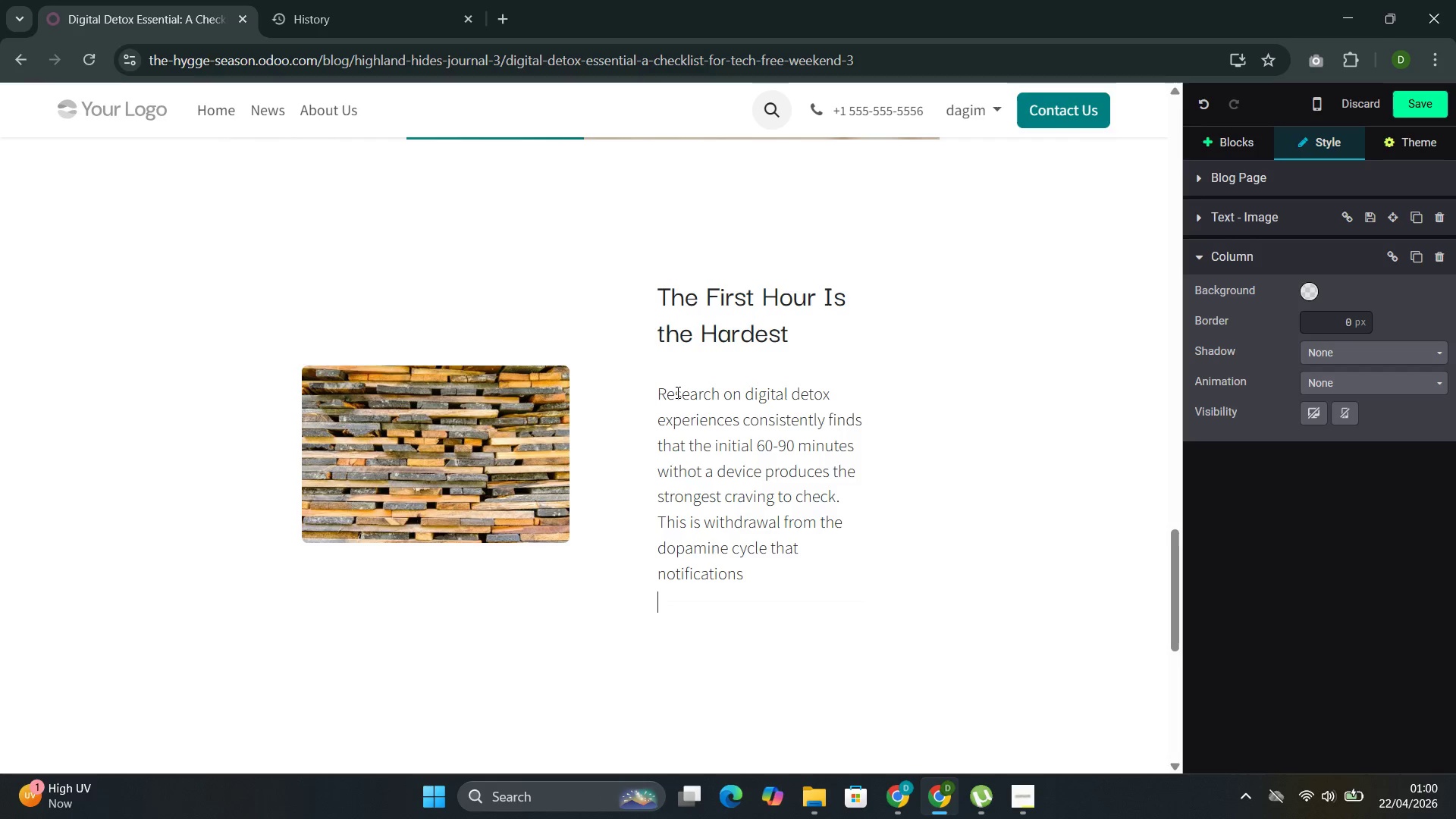 
key(ArrowRight)
 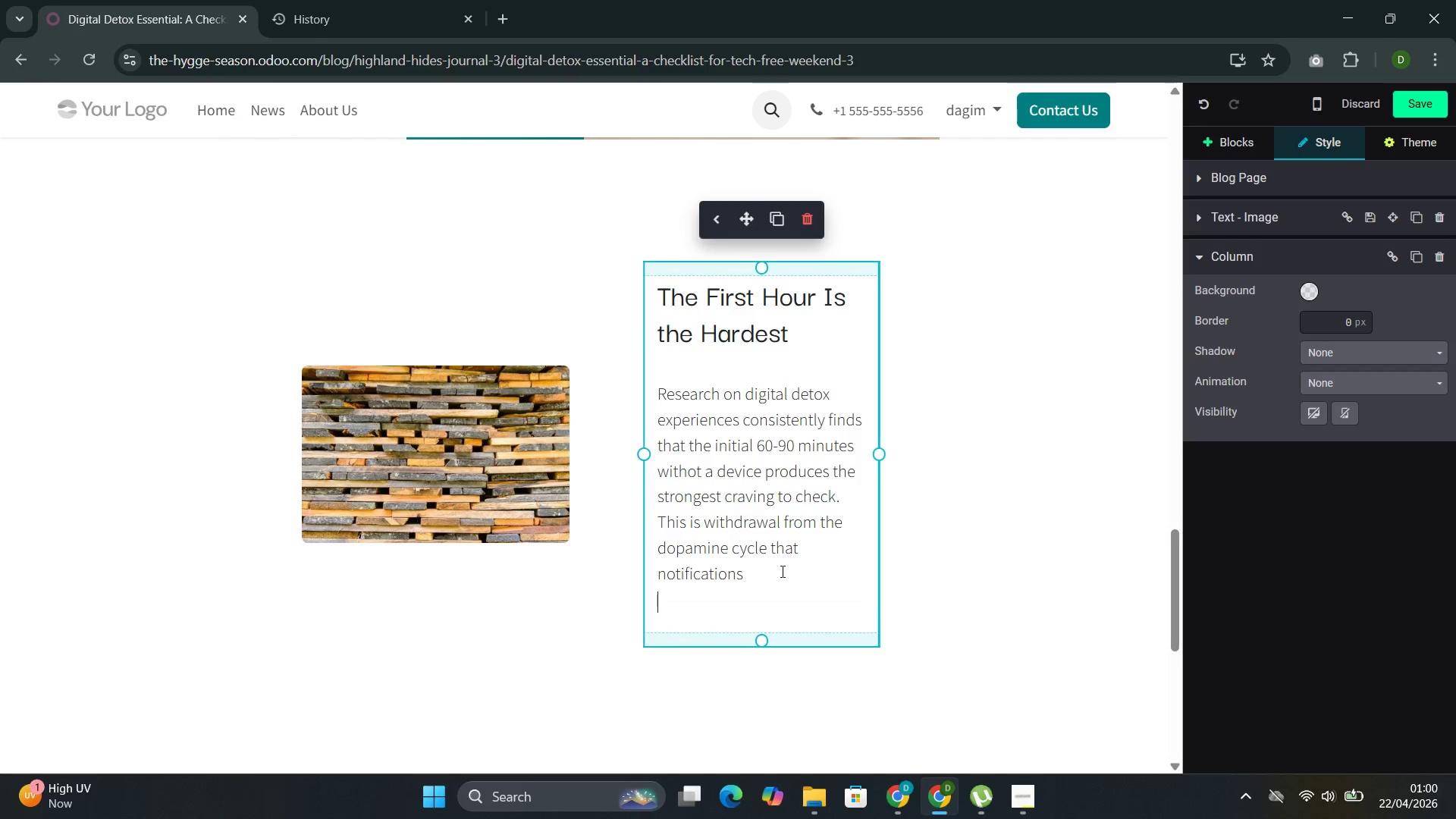 
left_click([759, 584])
 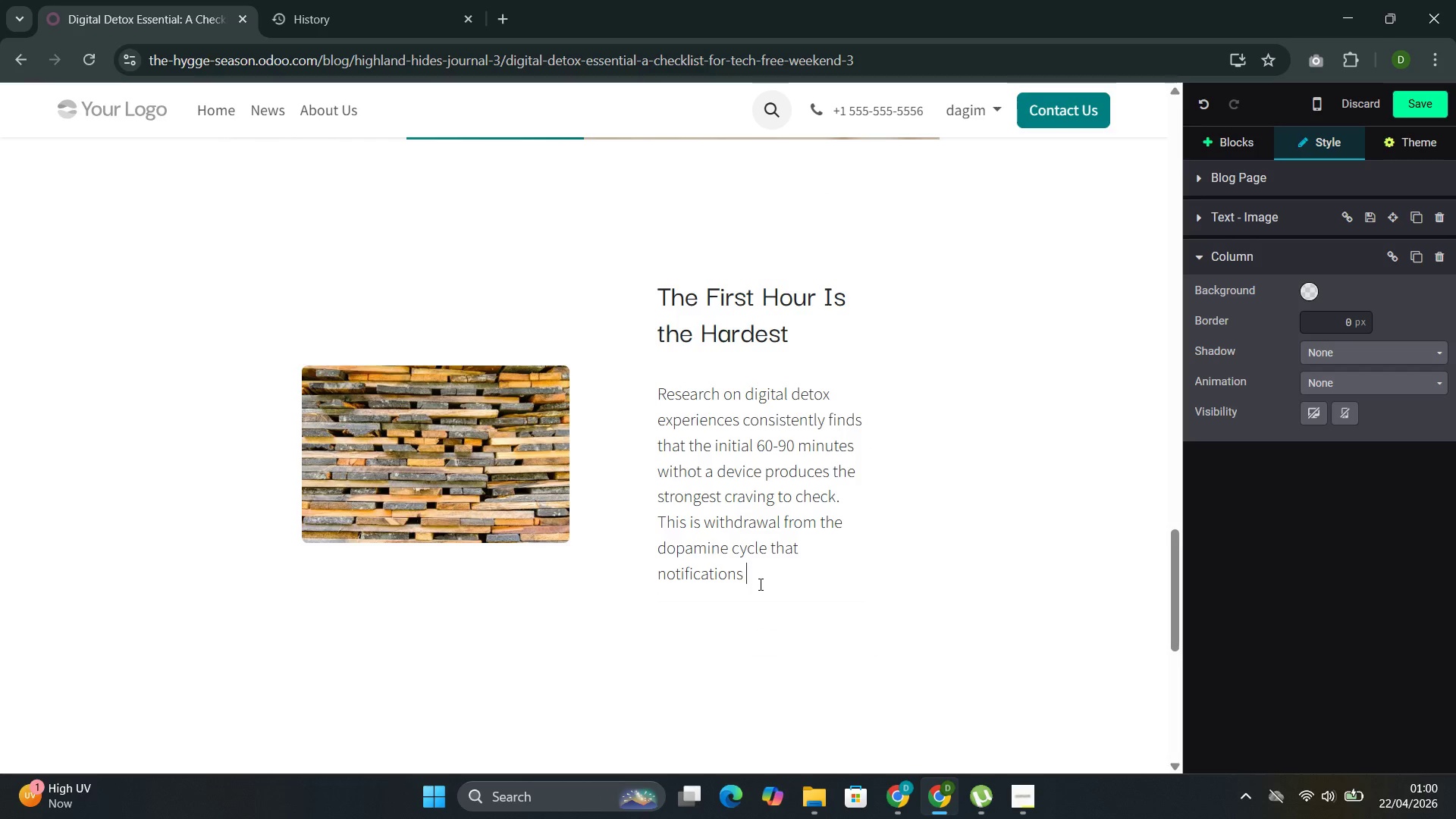 
type( create.)
 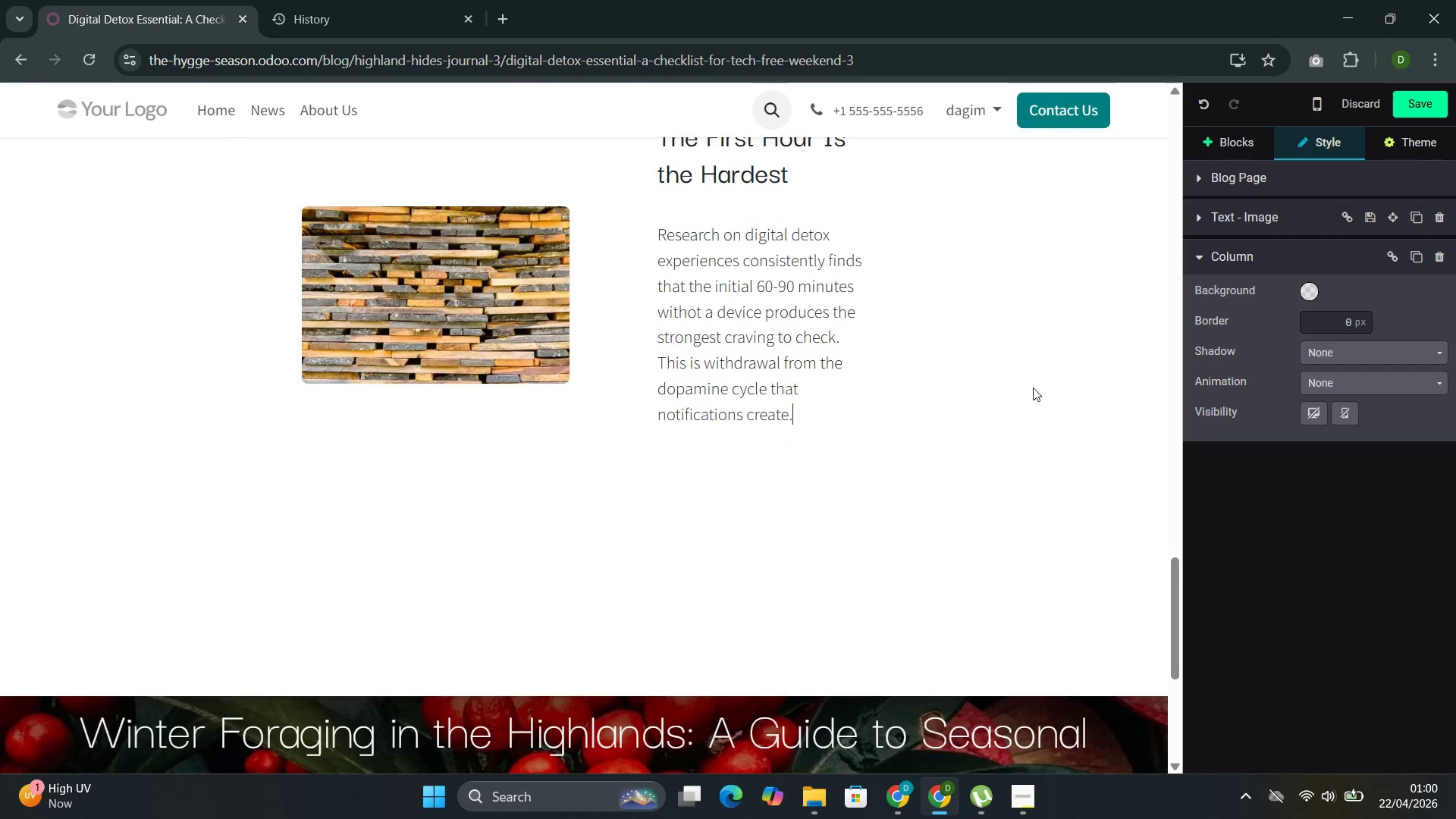 
left_click([1219, 131])
 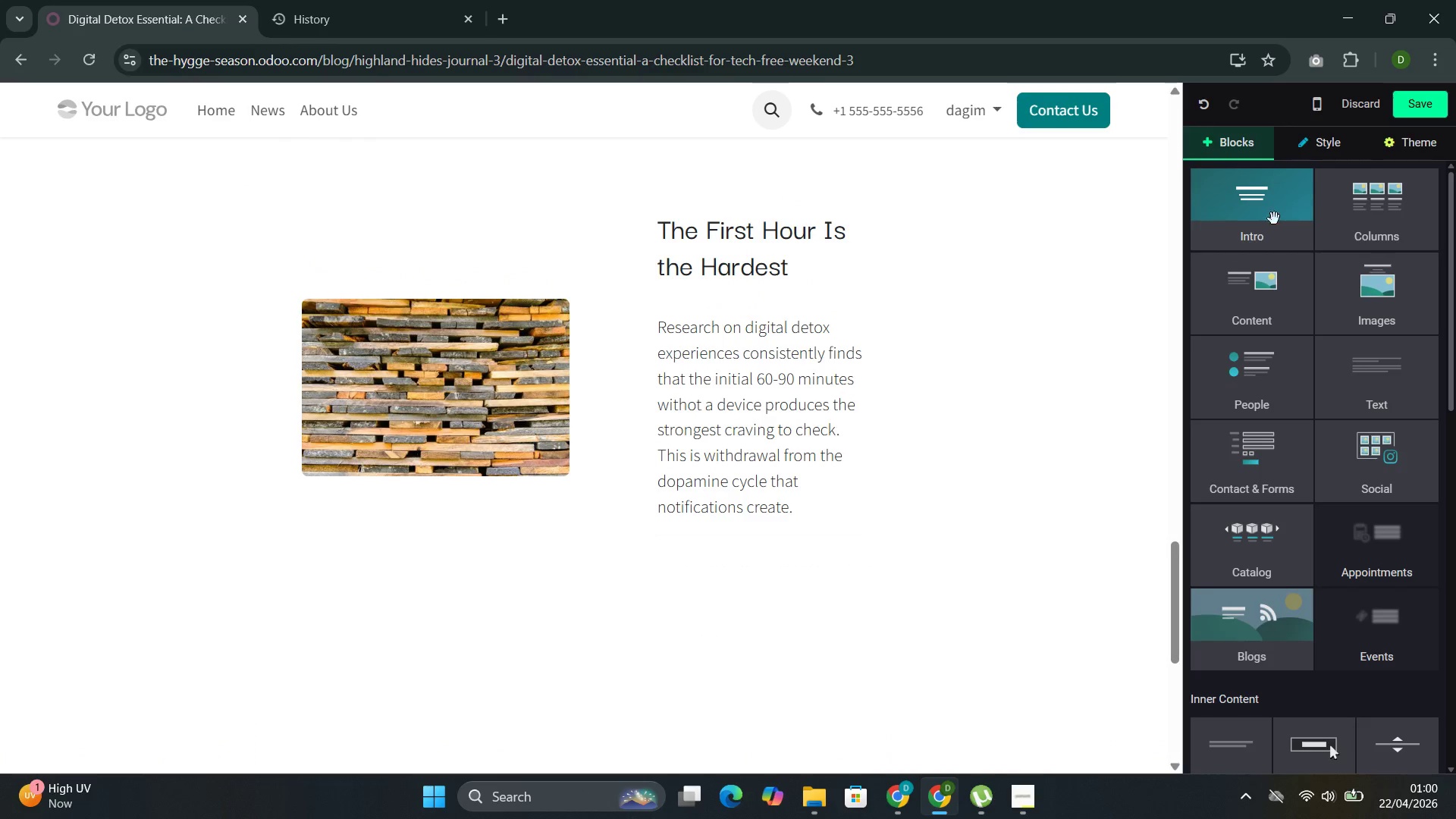 
left_click([1257, 229])
 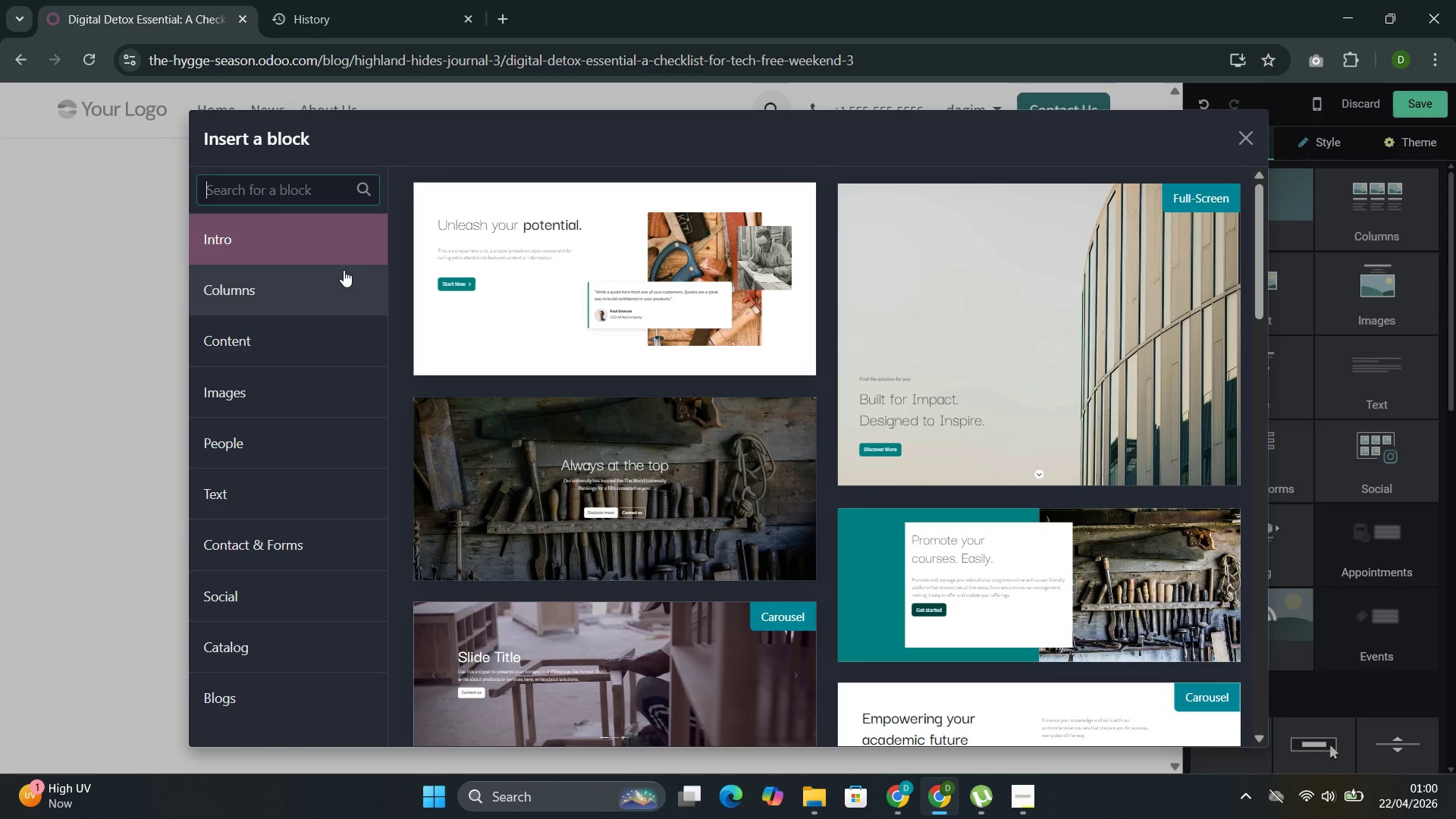 
left_click([303, 320])
 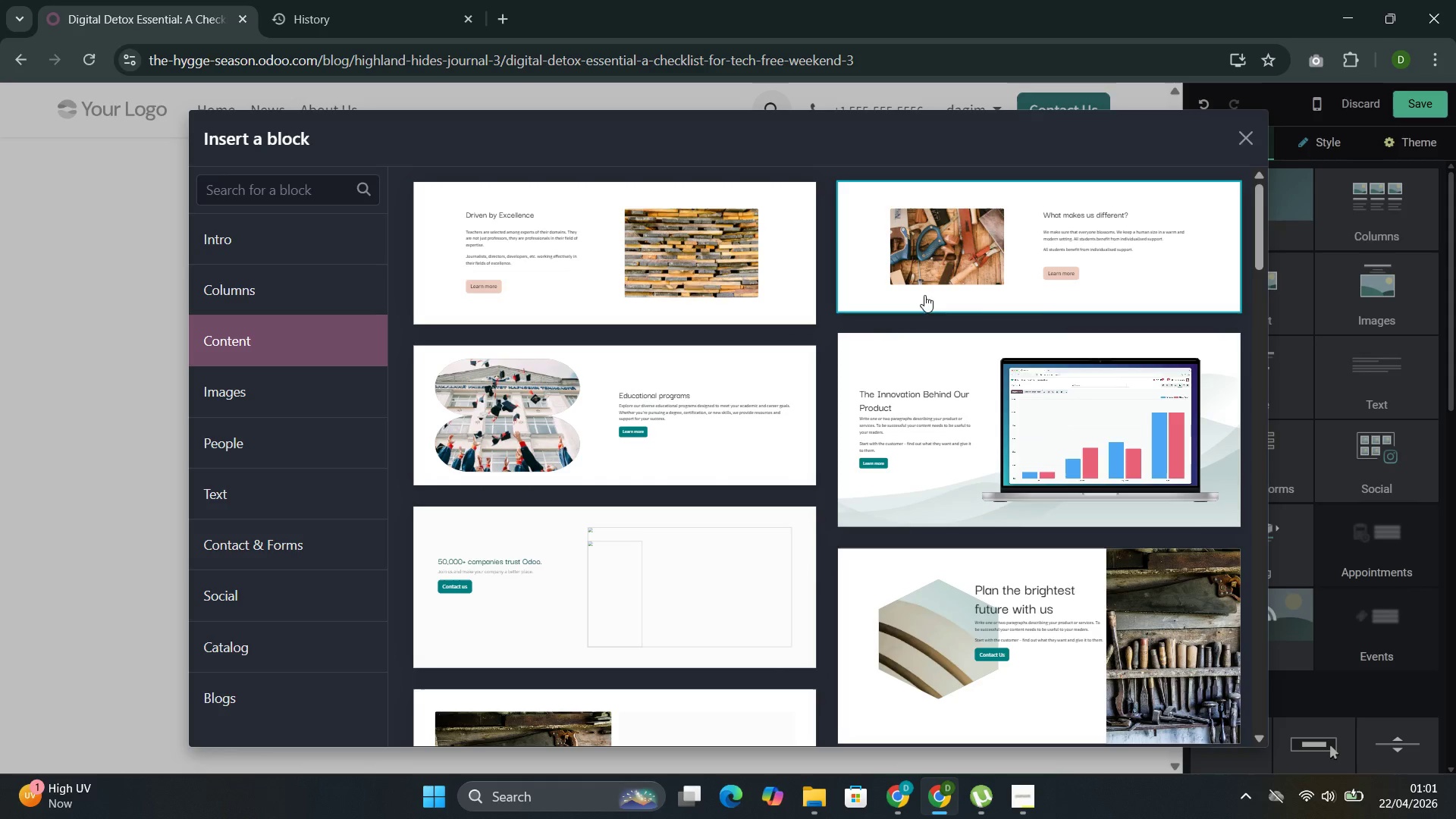 
left_click([1087, 259])
 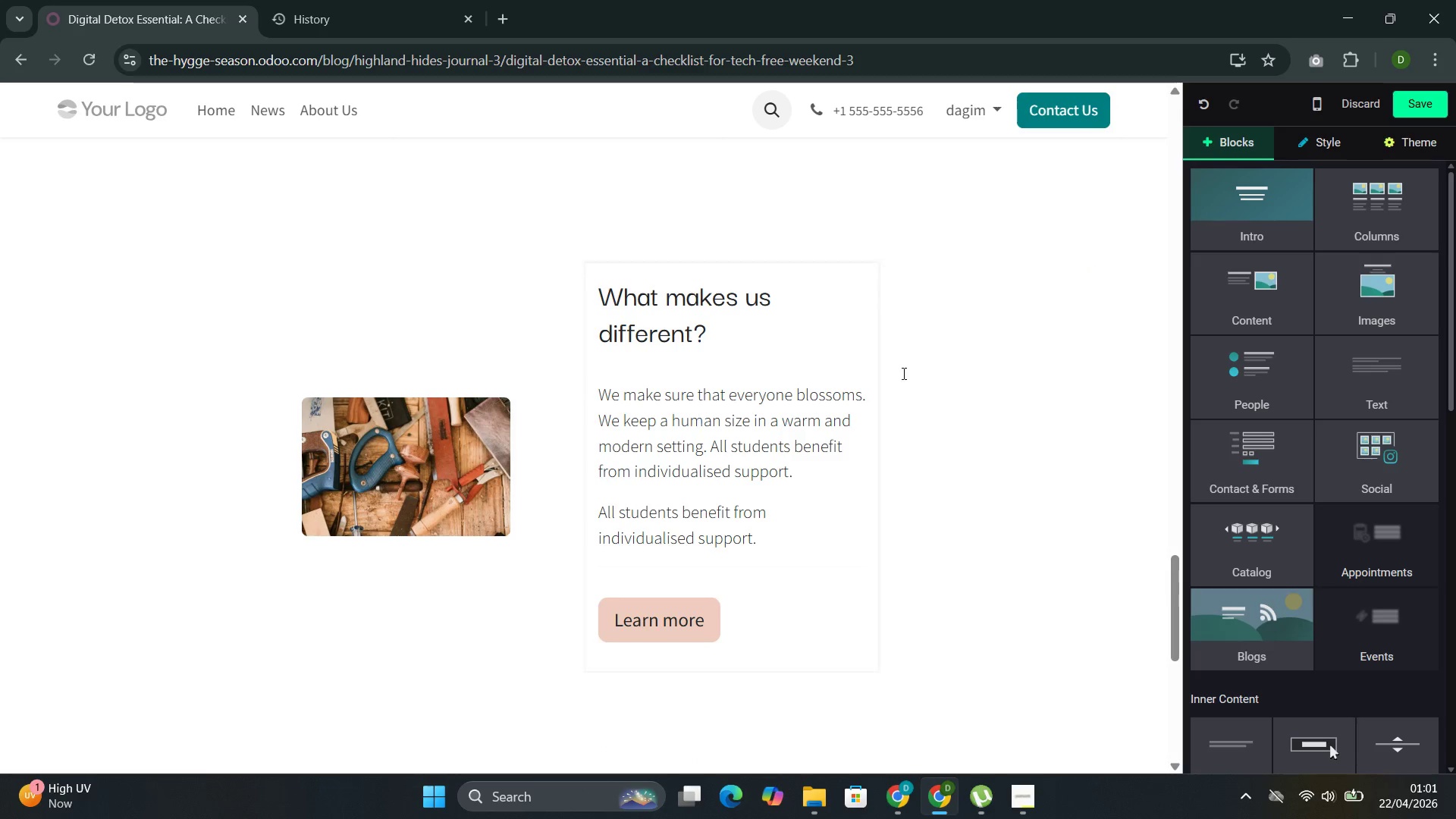 
key(Control+ControlLeft)
 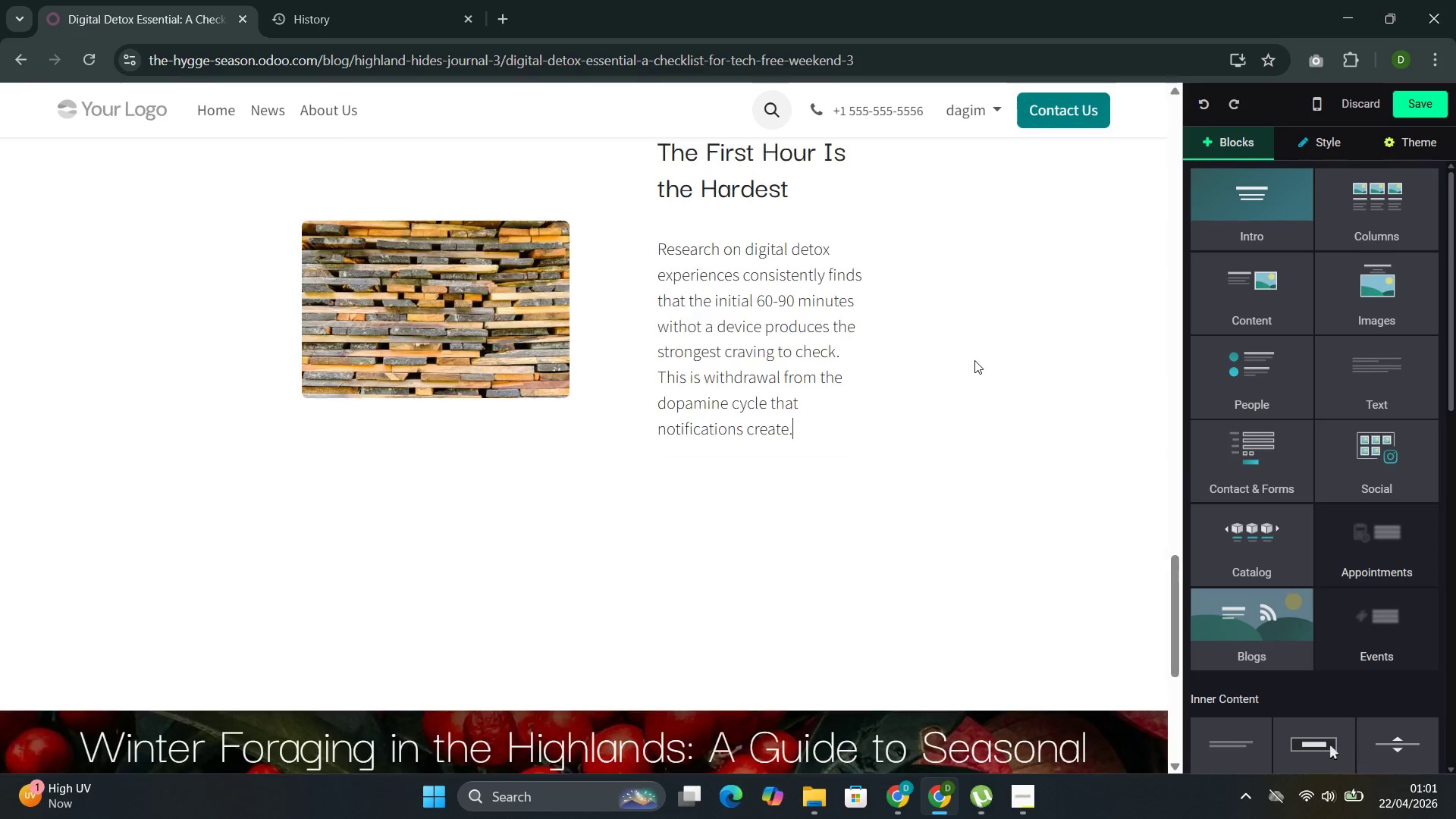 
key(Control+Z)
 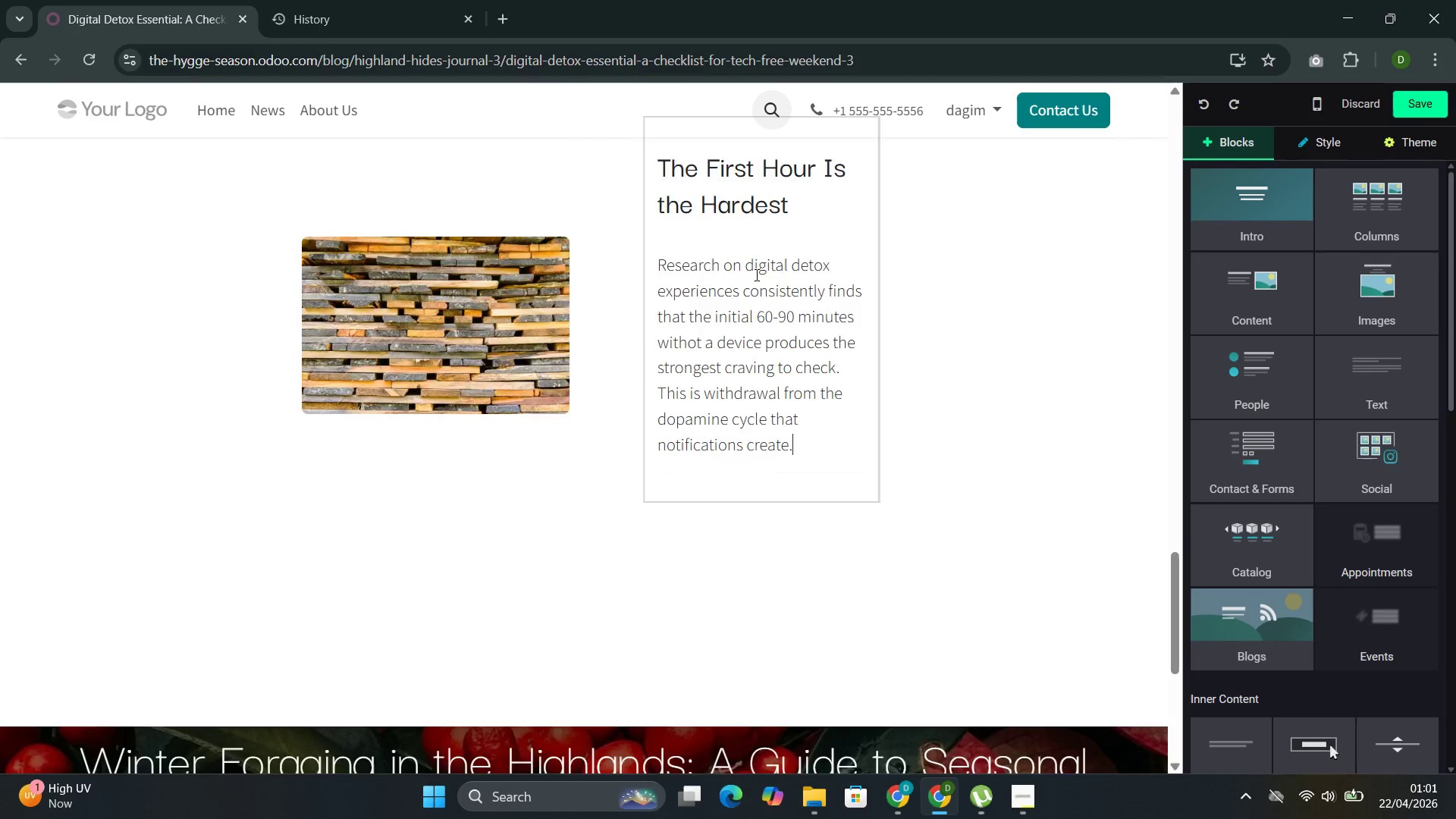 
left_click([595, 343])
 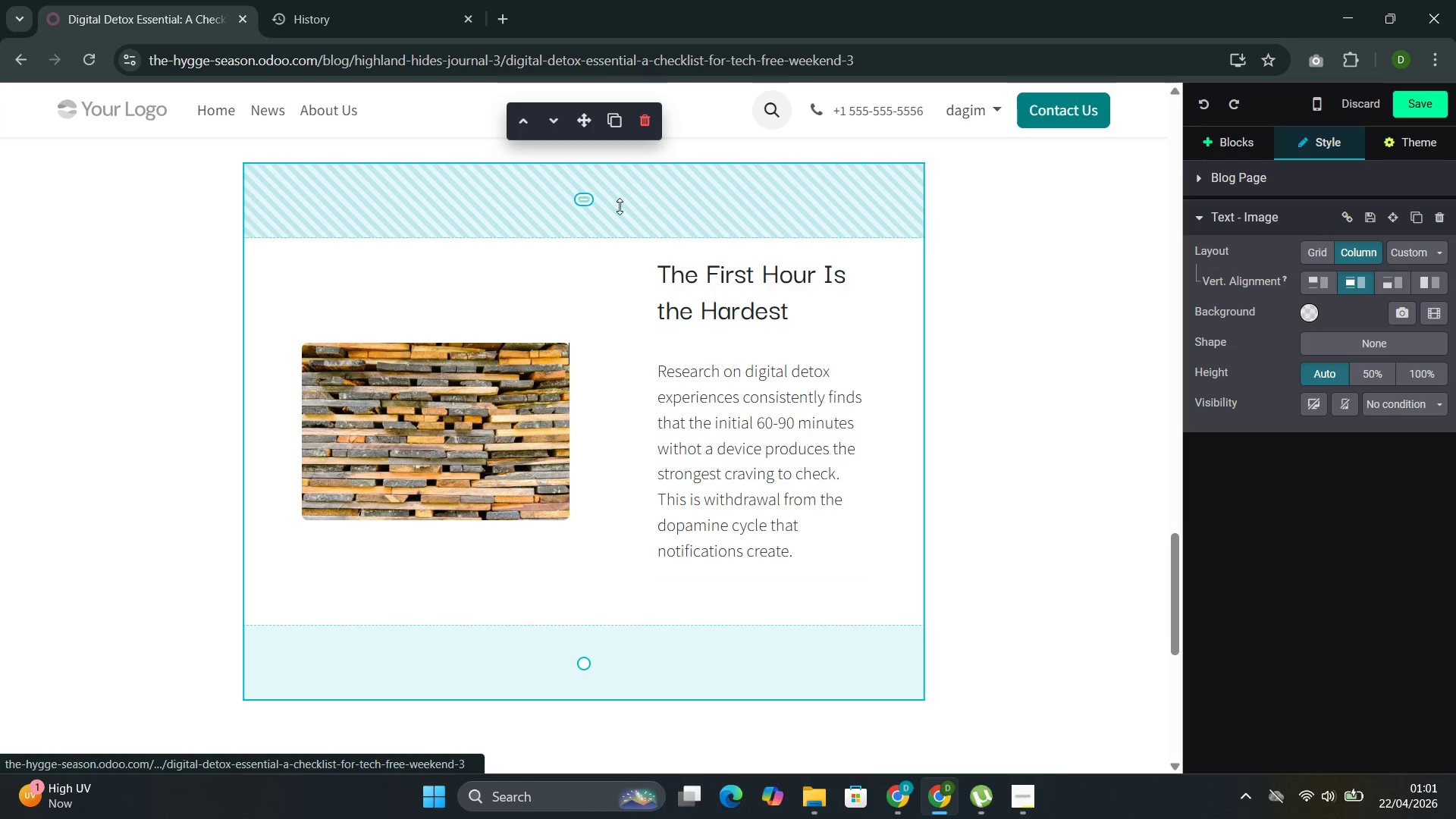 
left_click([604, 130])
 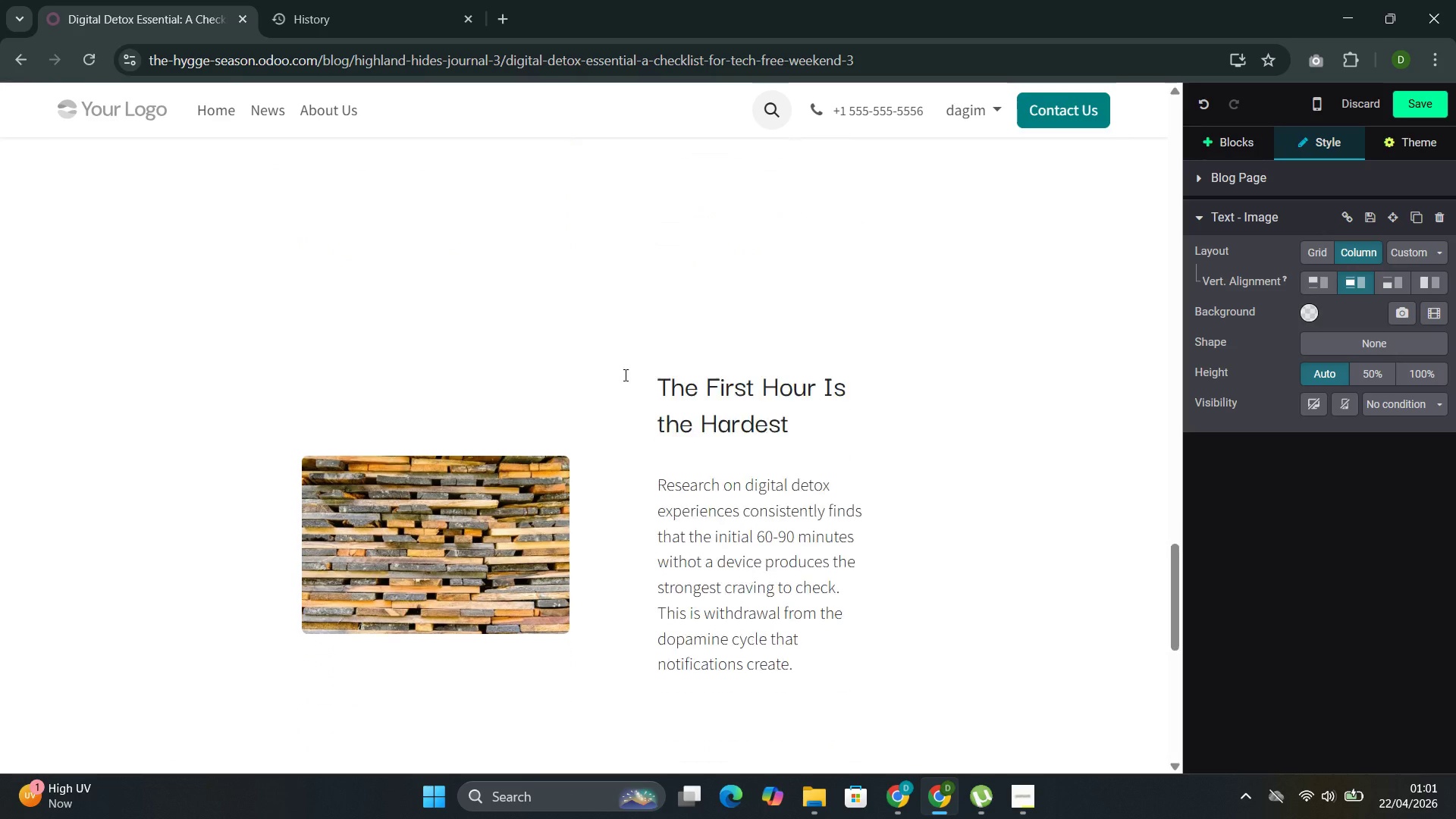 
left_click([592, 391])
 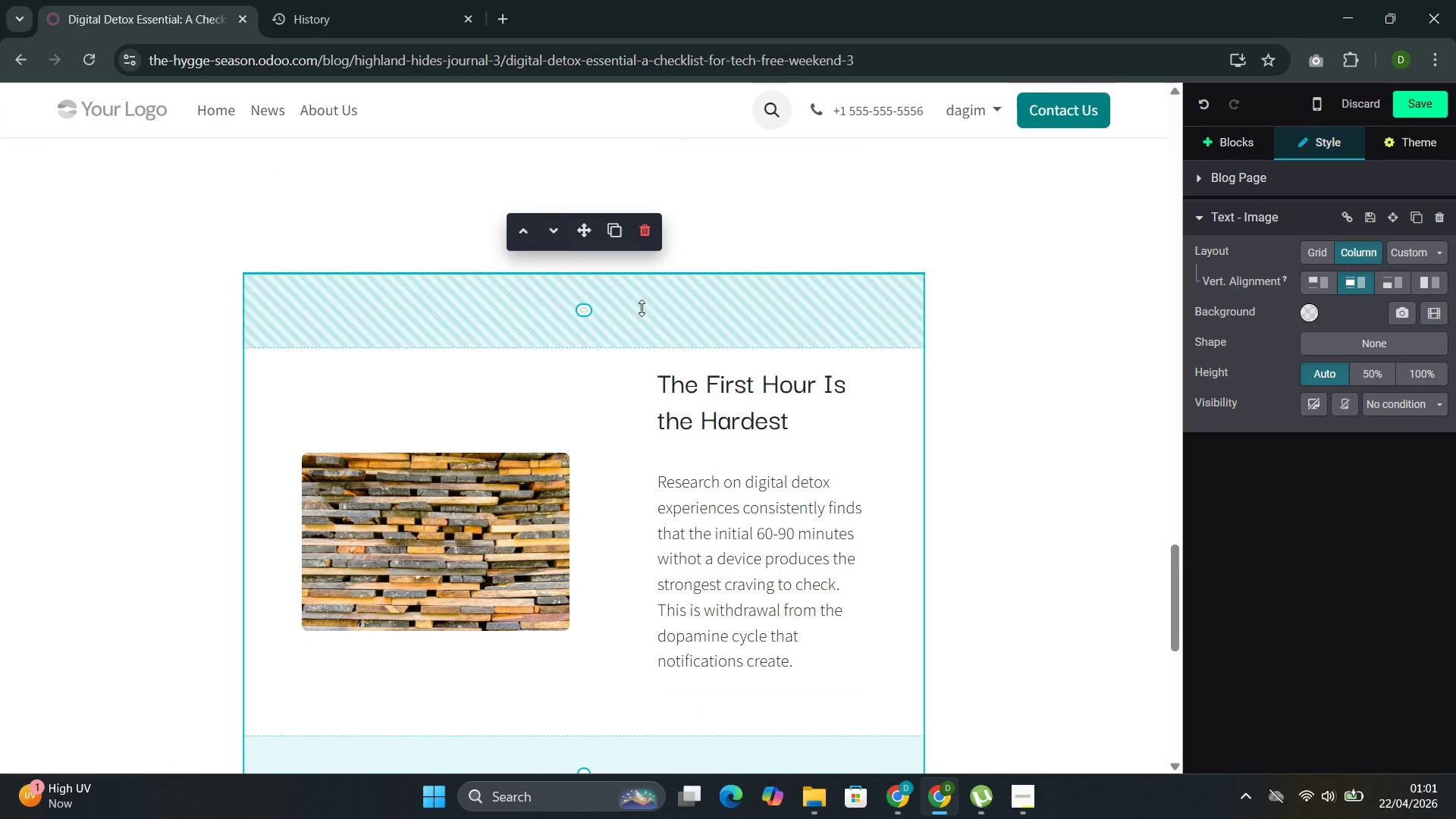 
left_click([504, 529])
 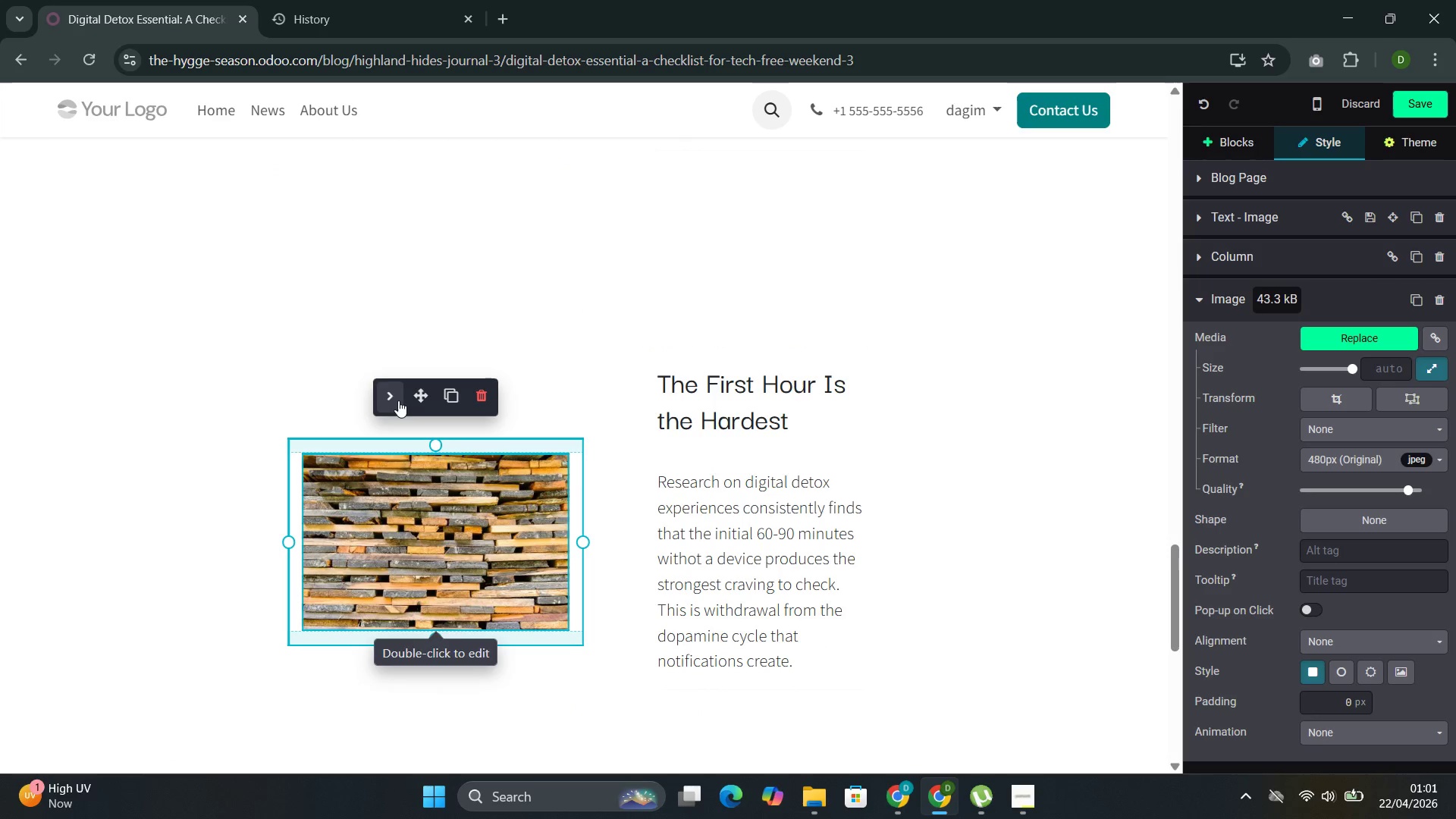 
left_click([391, 406])
 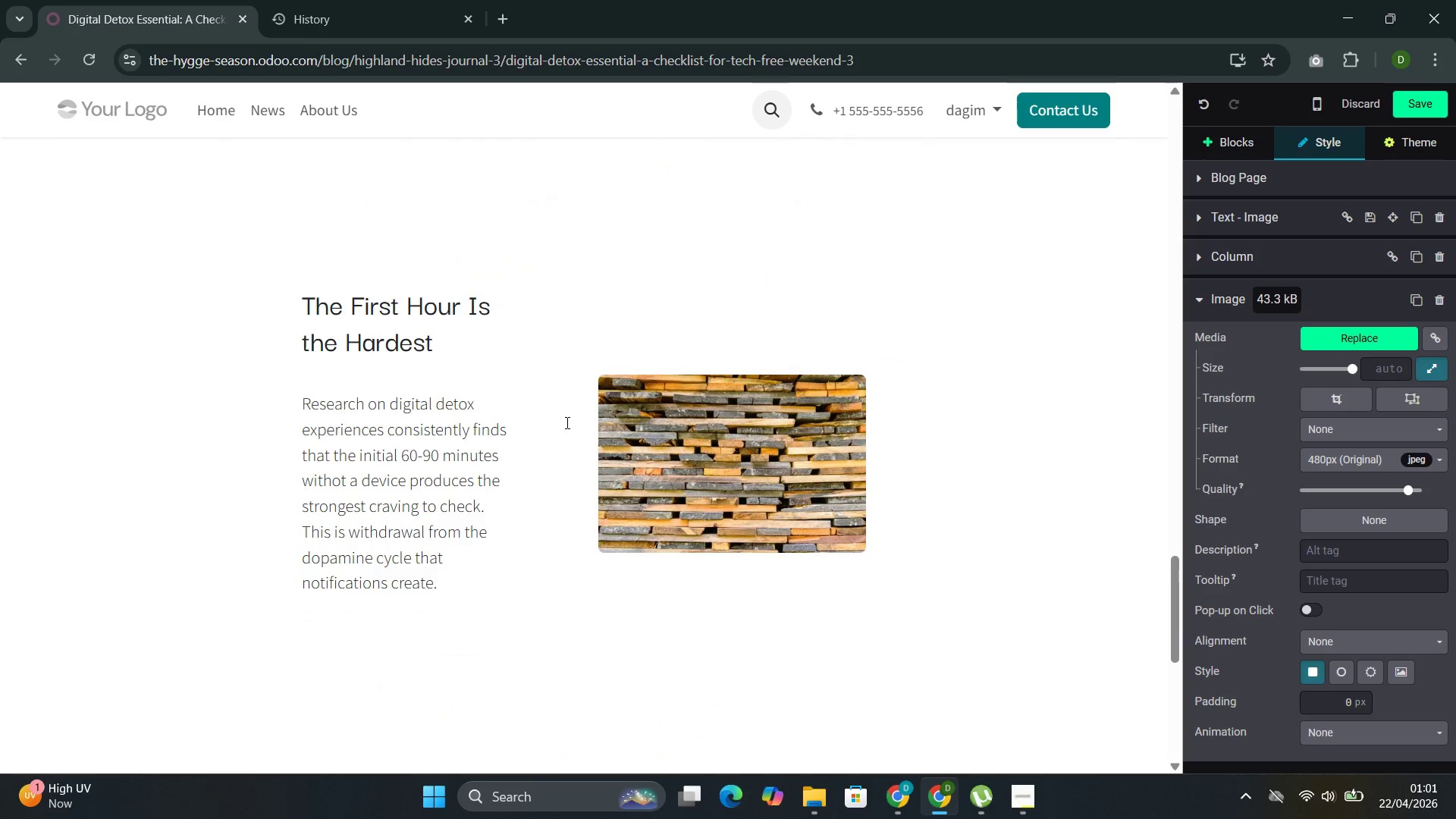 
left_click_drag(start_coordinate=[441, 335], to_coordinate=[329, 303])
 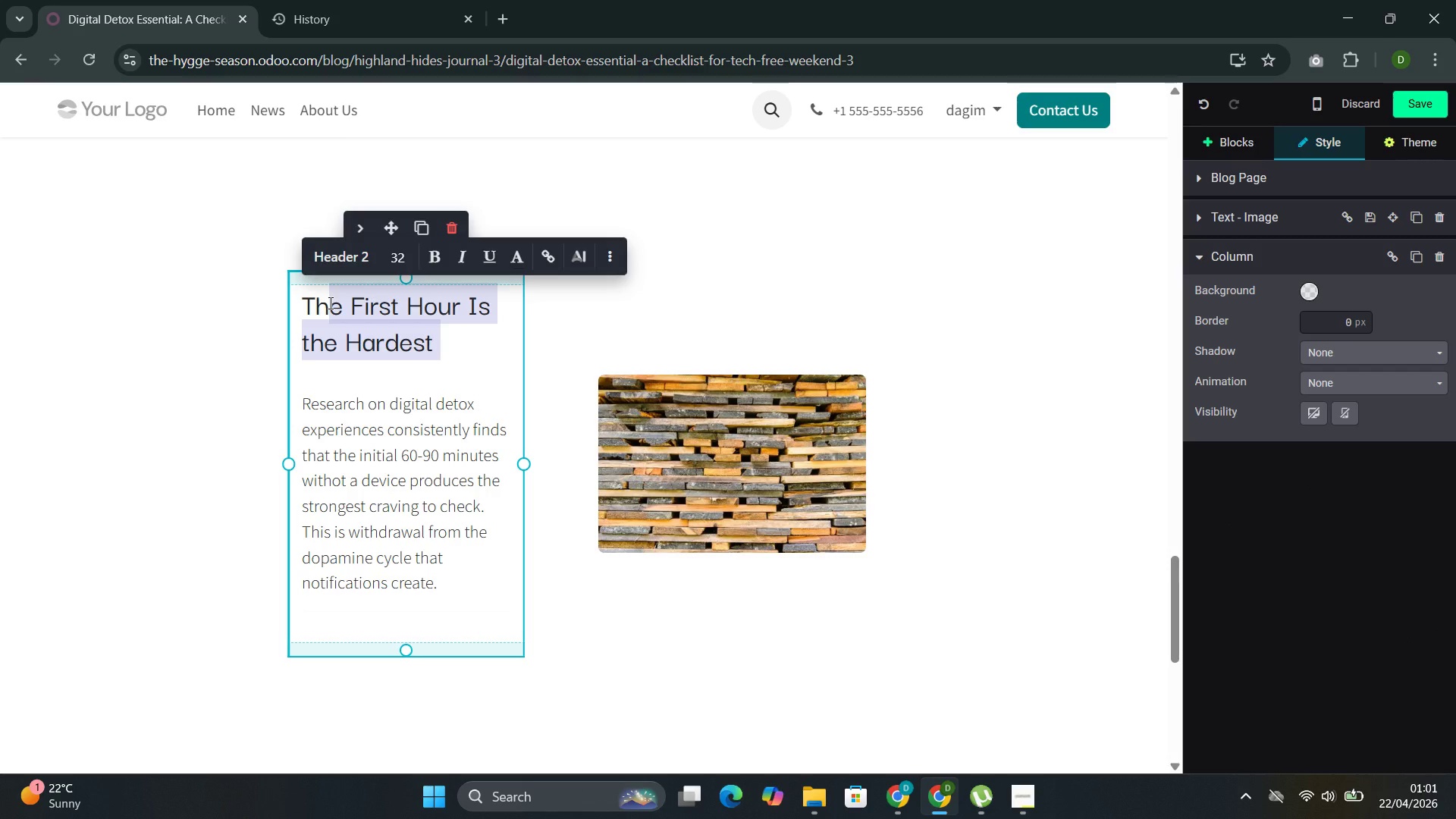 
wait(5.44)
 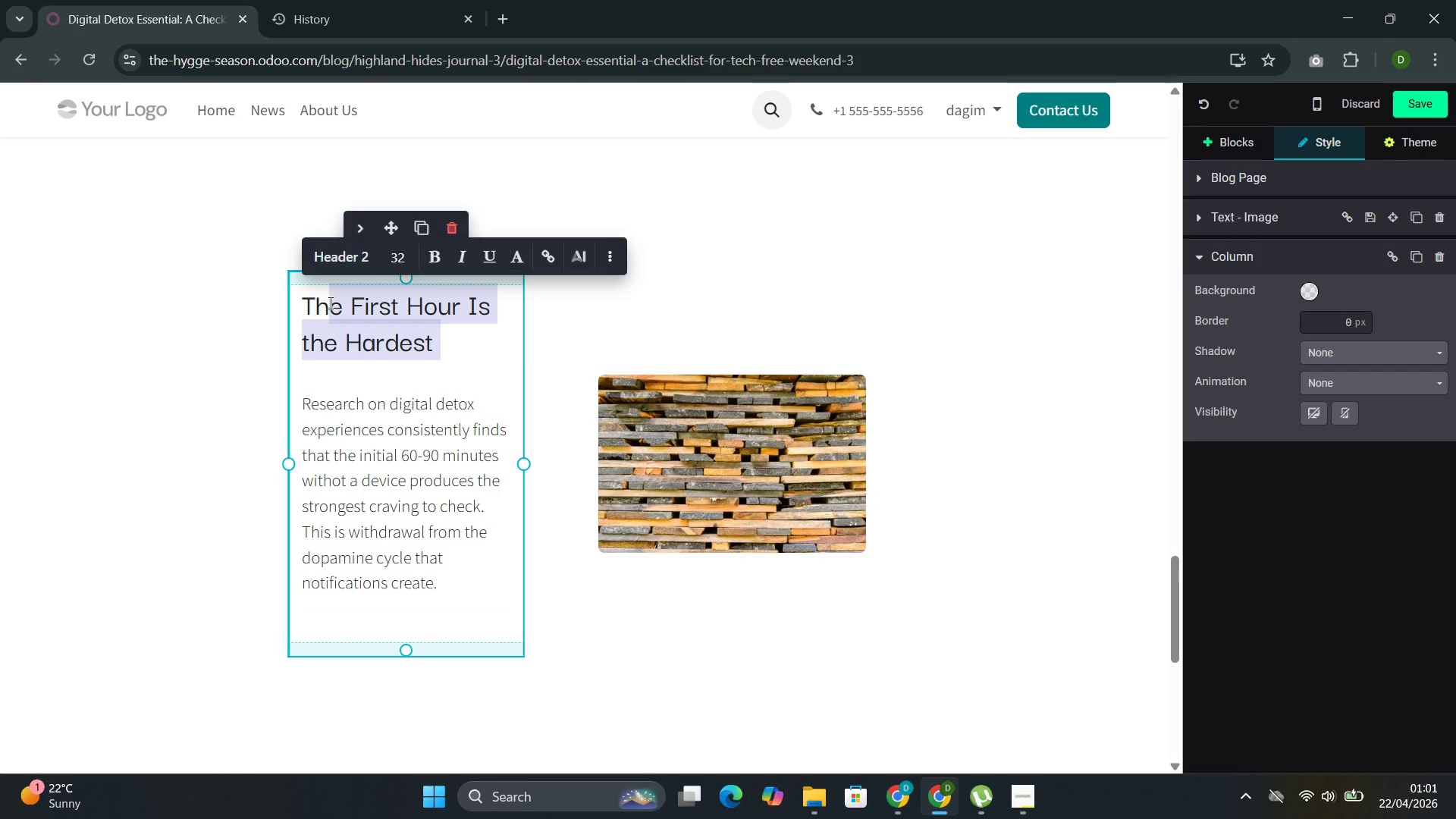 
key(Backspace)
 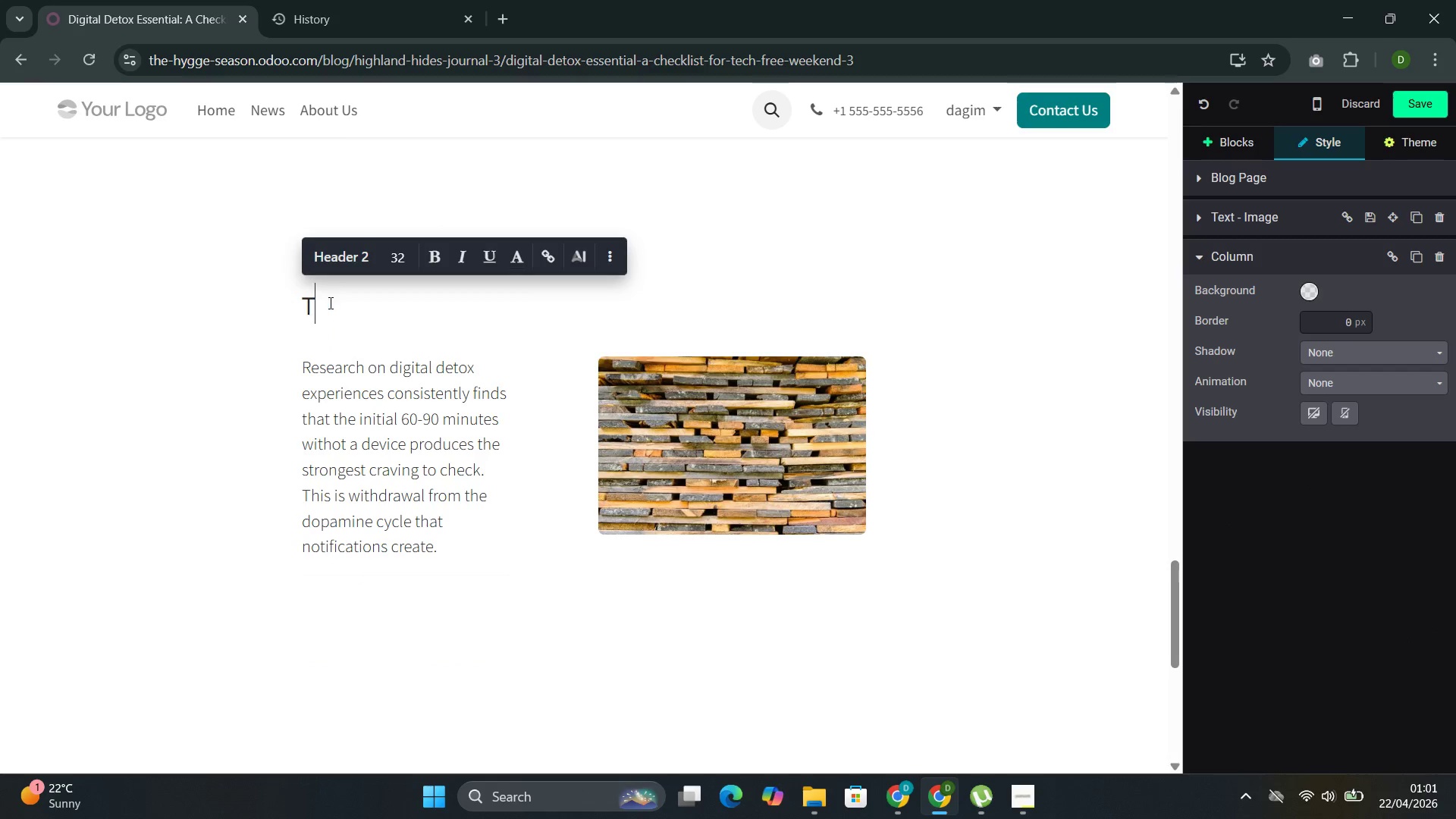 
key(Backspace)
 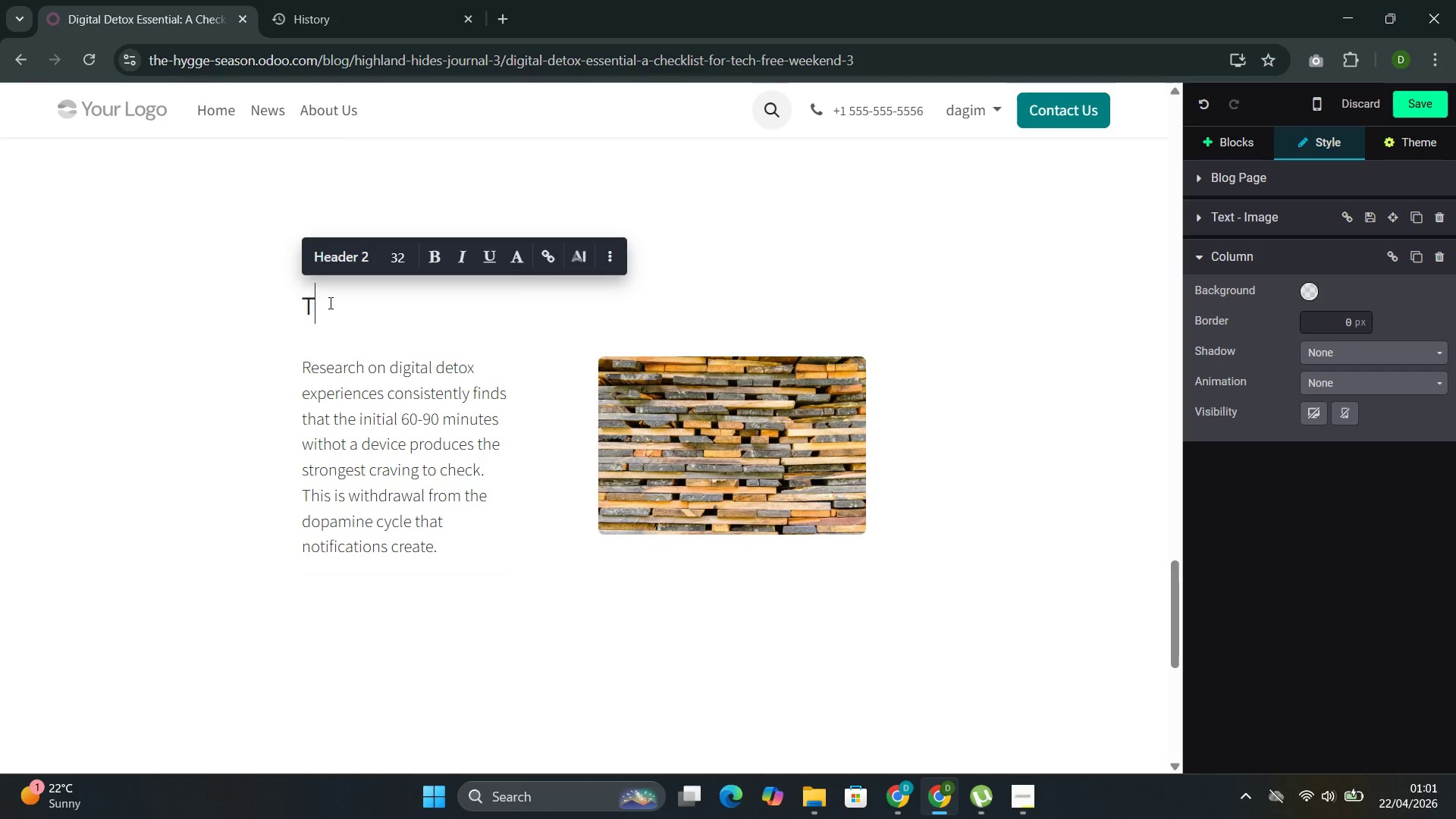 
key(Backspace)
 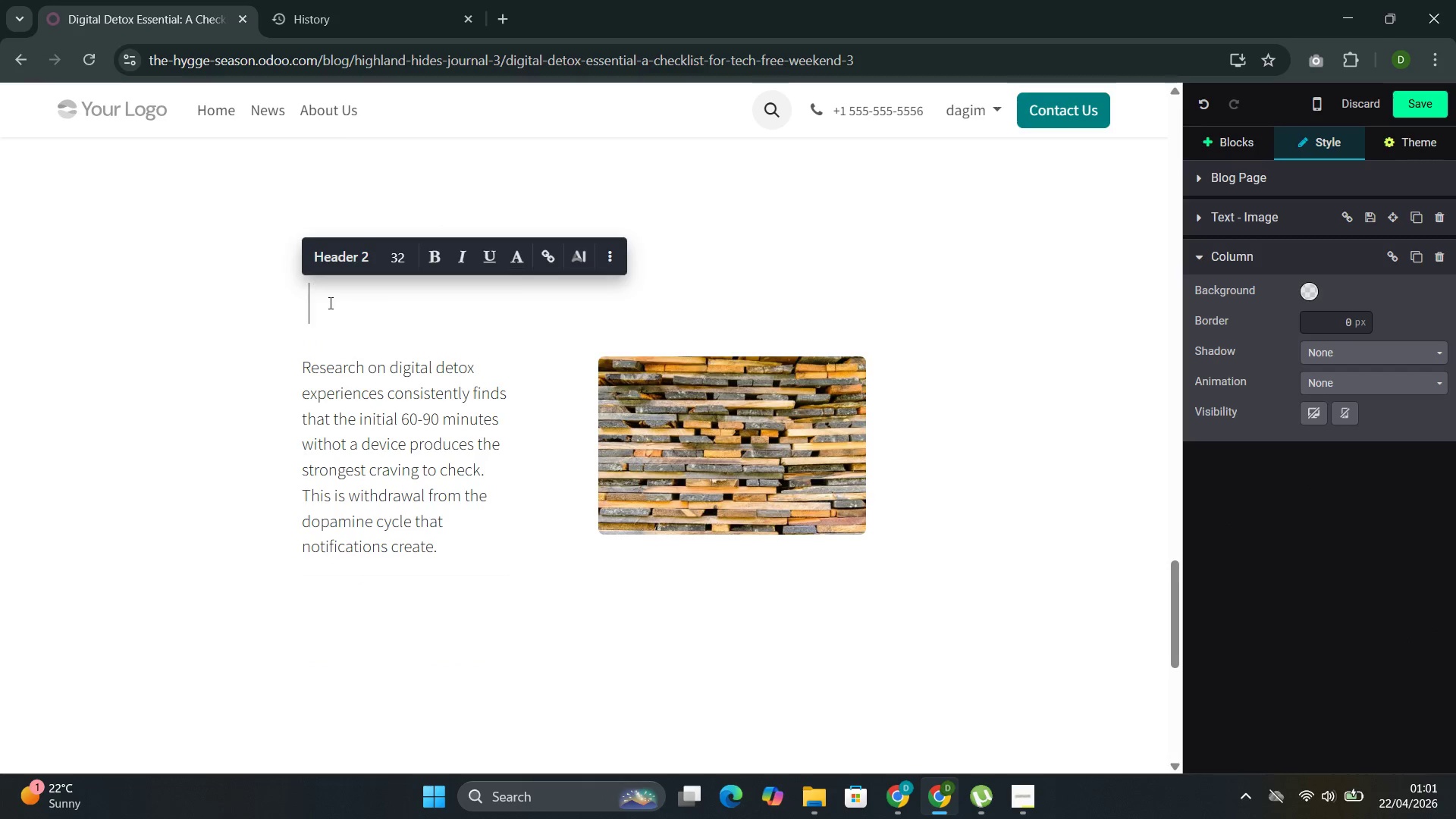 
key(Backspace)
 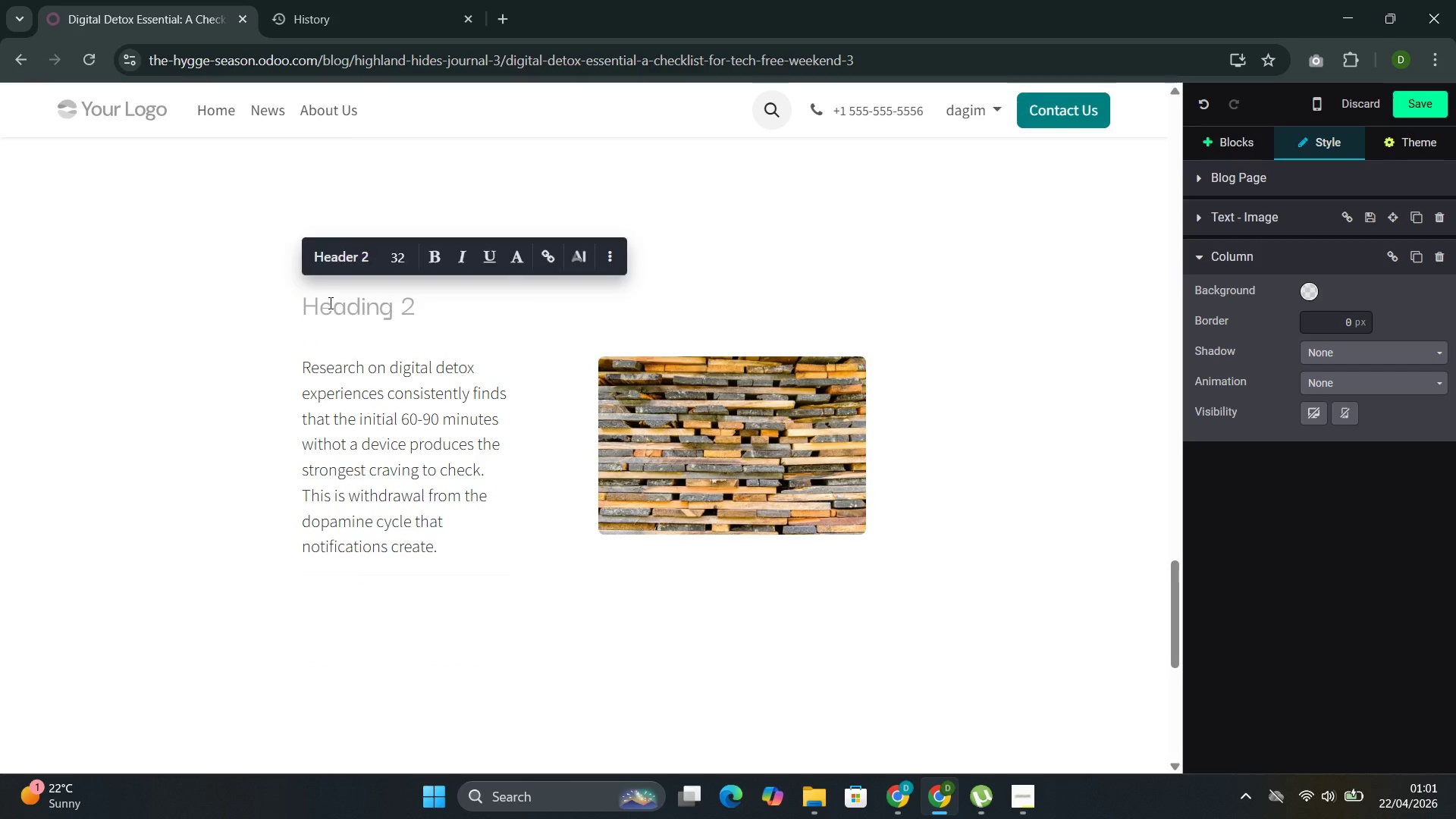 
key(ArrowDown)
 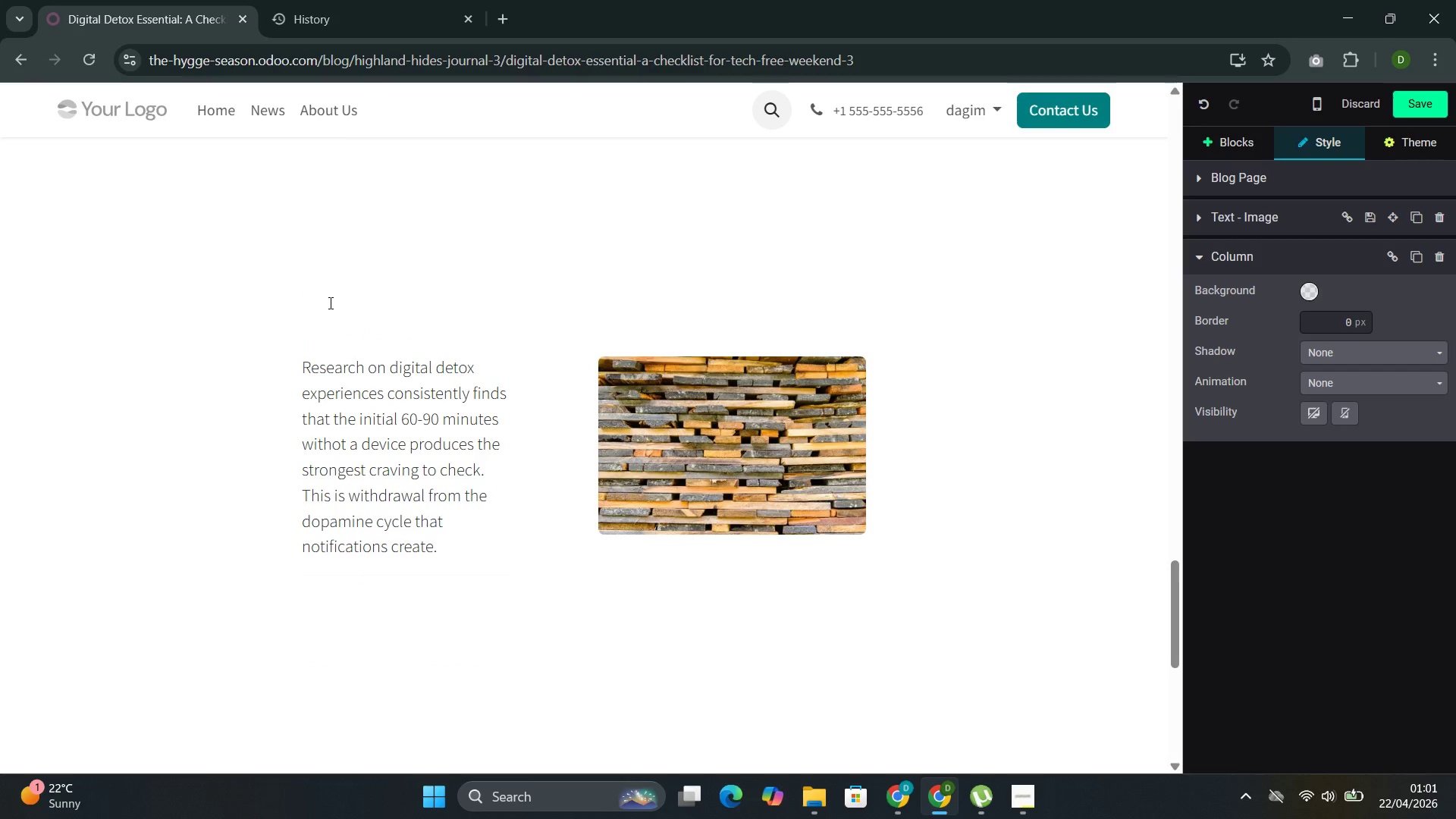 
key(Backspace)
 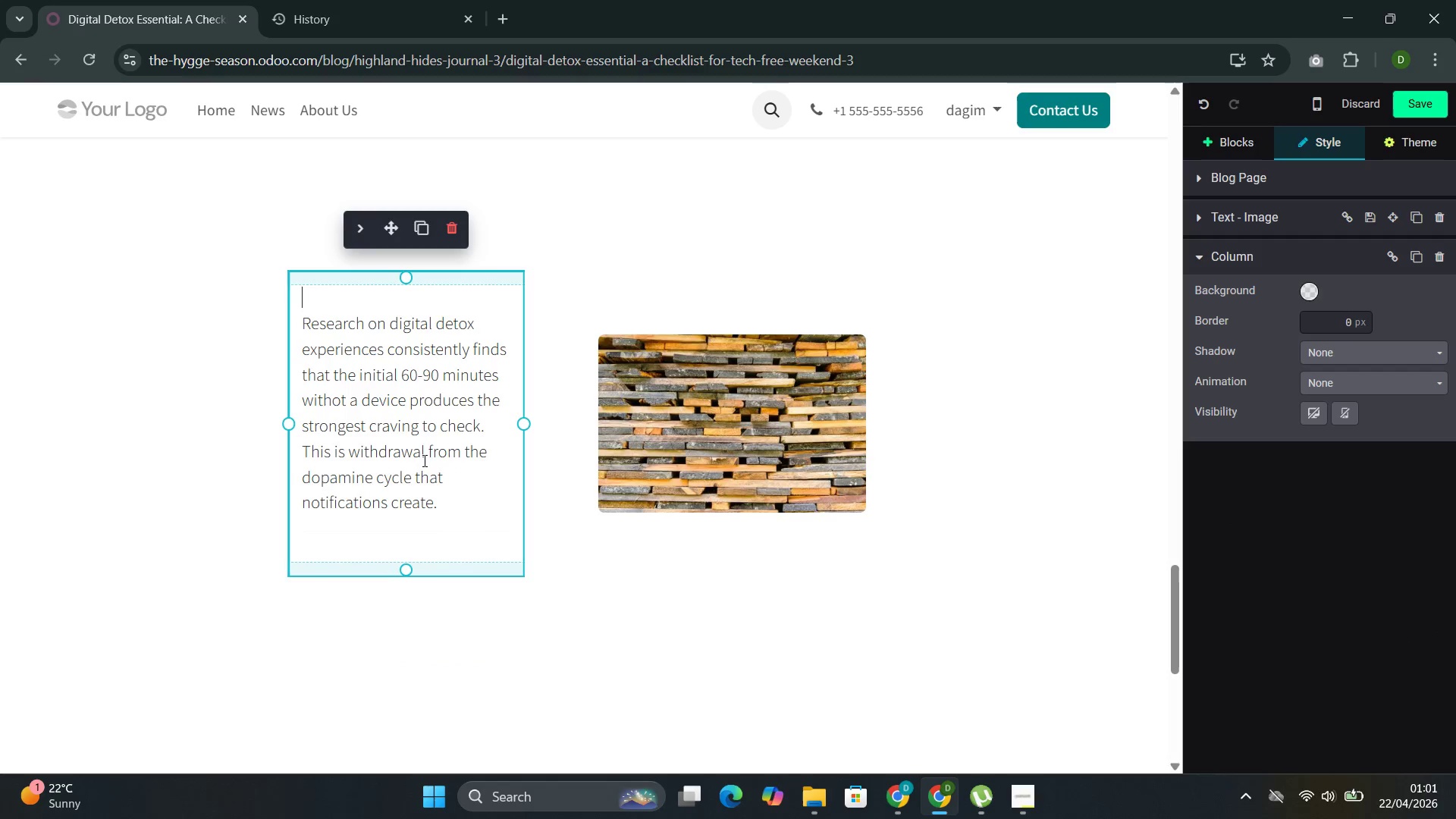 
left_click_drag(start_coordinate=[449, 503], to_coordinate=[297, 329])
 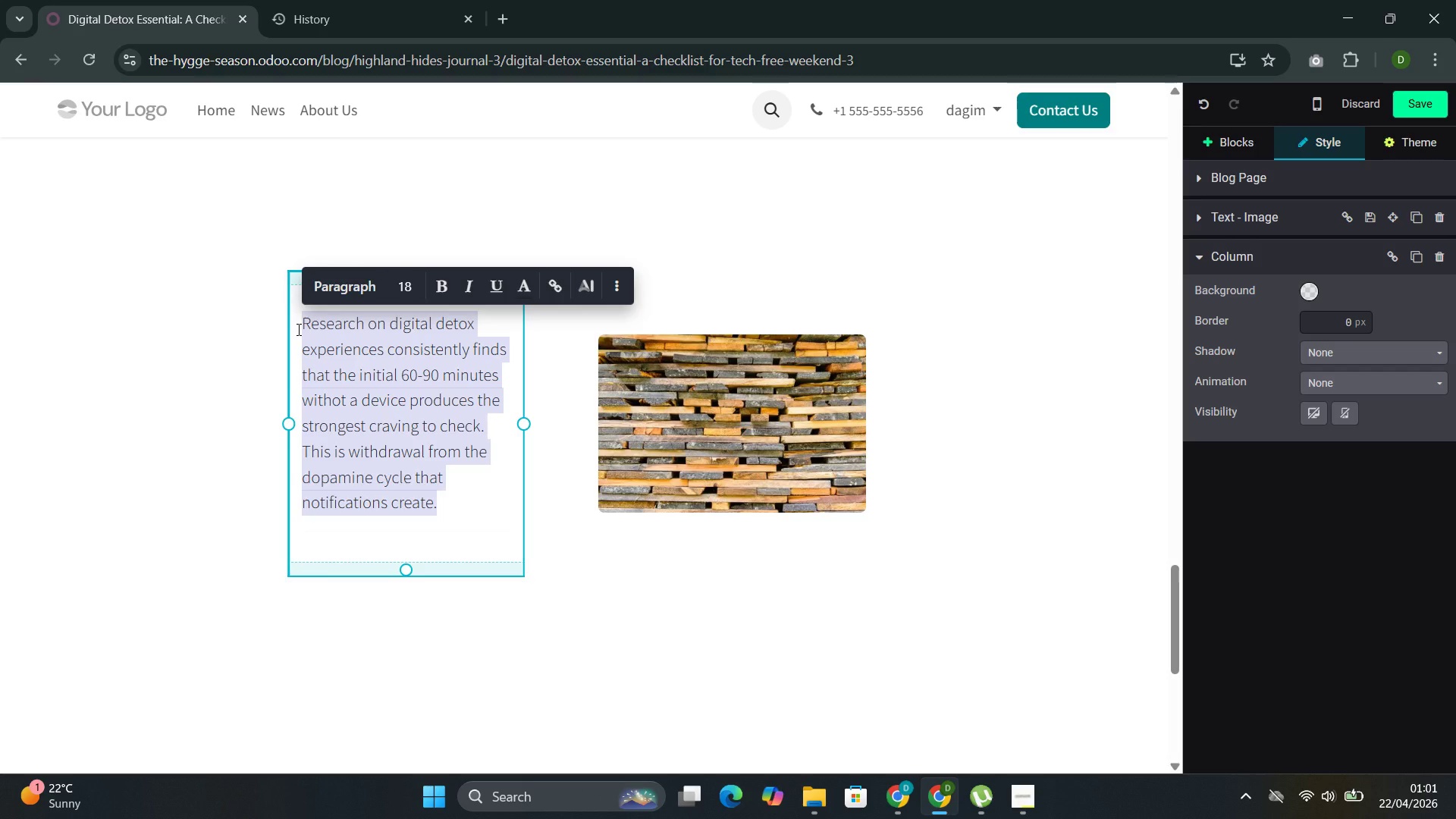 
type(The )
 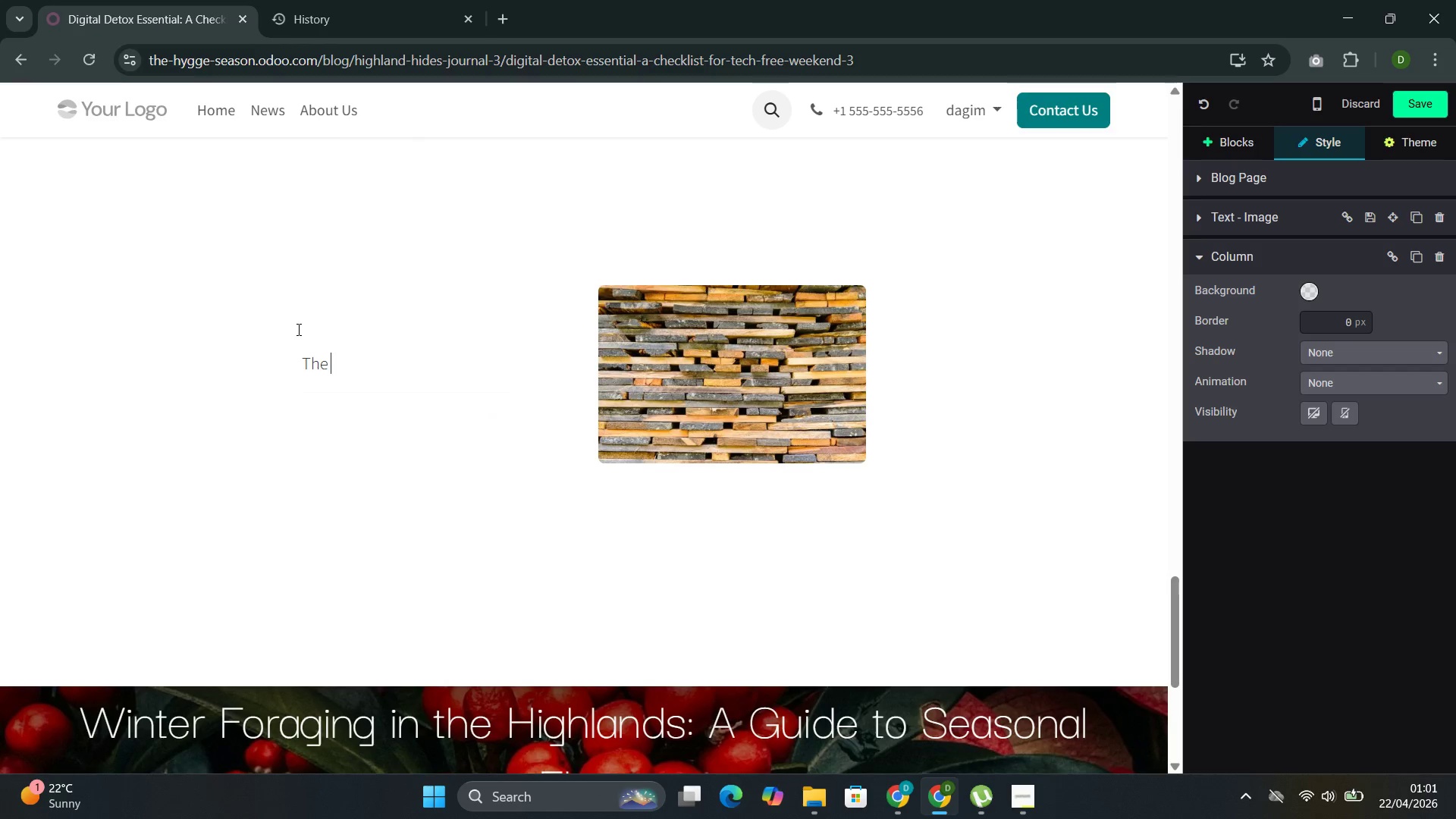 
hold_key(key=ShiftLeft, duration=0.38)
 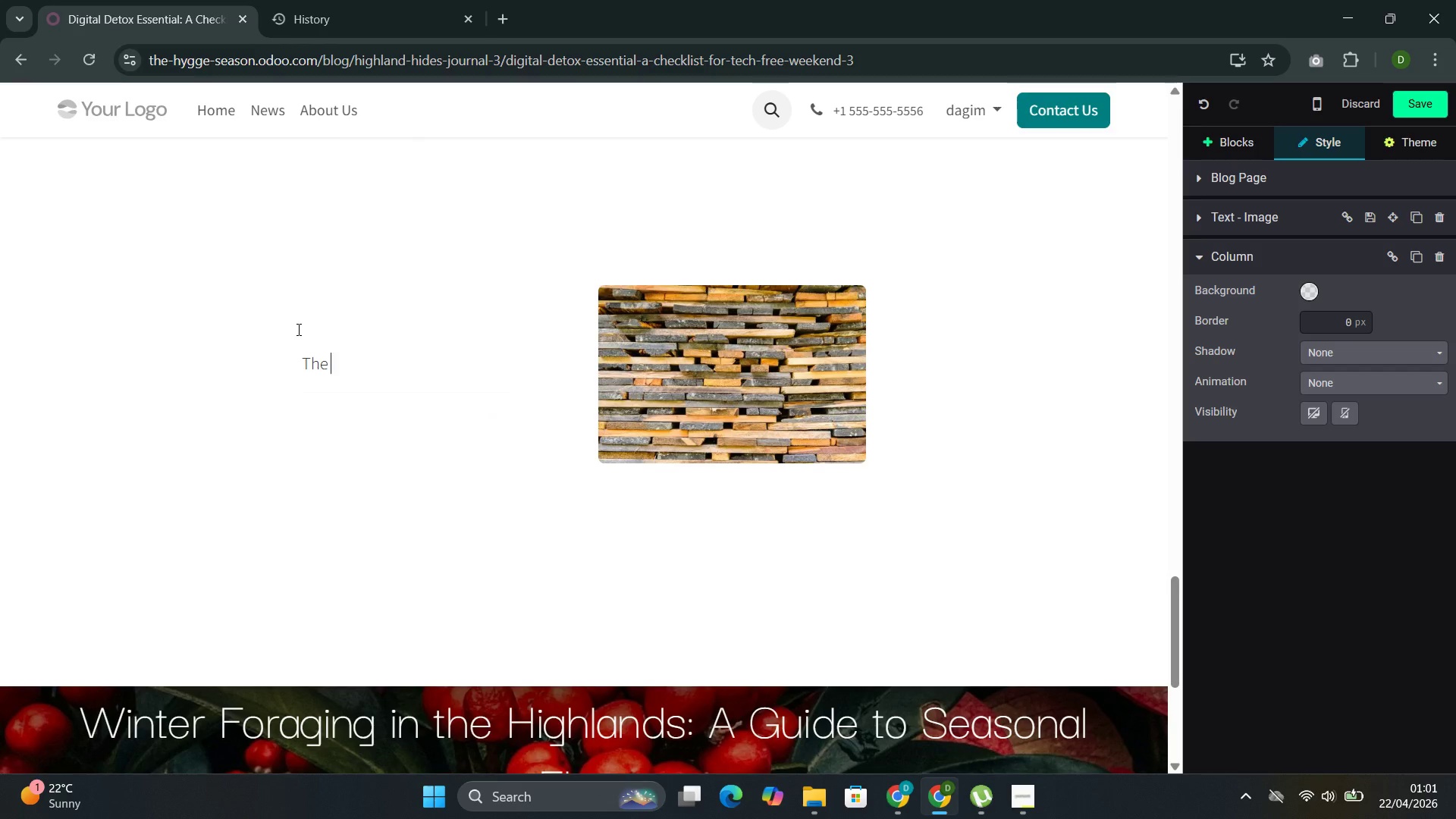 
type(soli)
key(Backspace)
type(ution)
 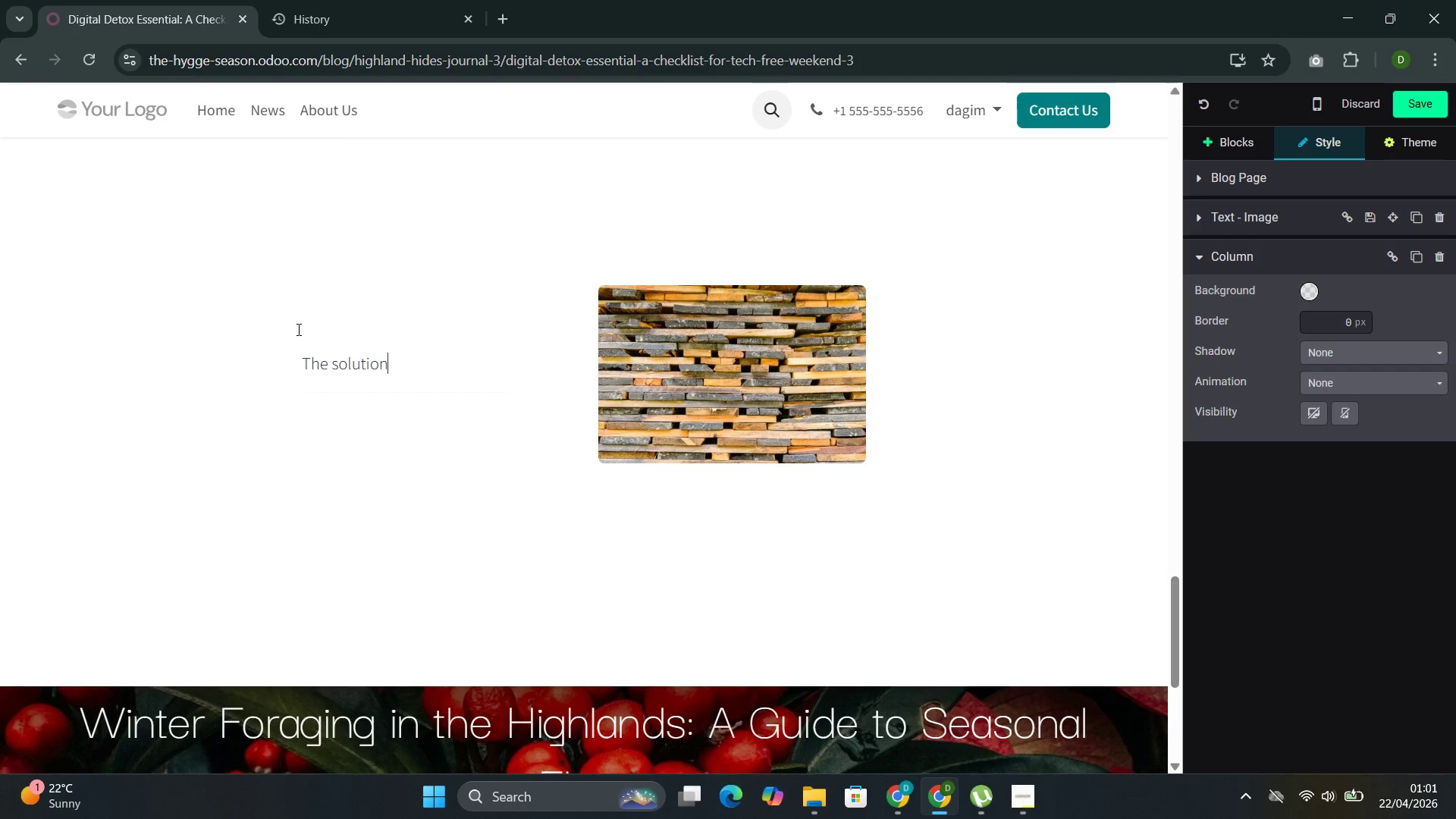 
type(is )
 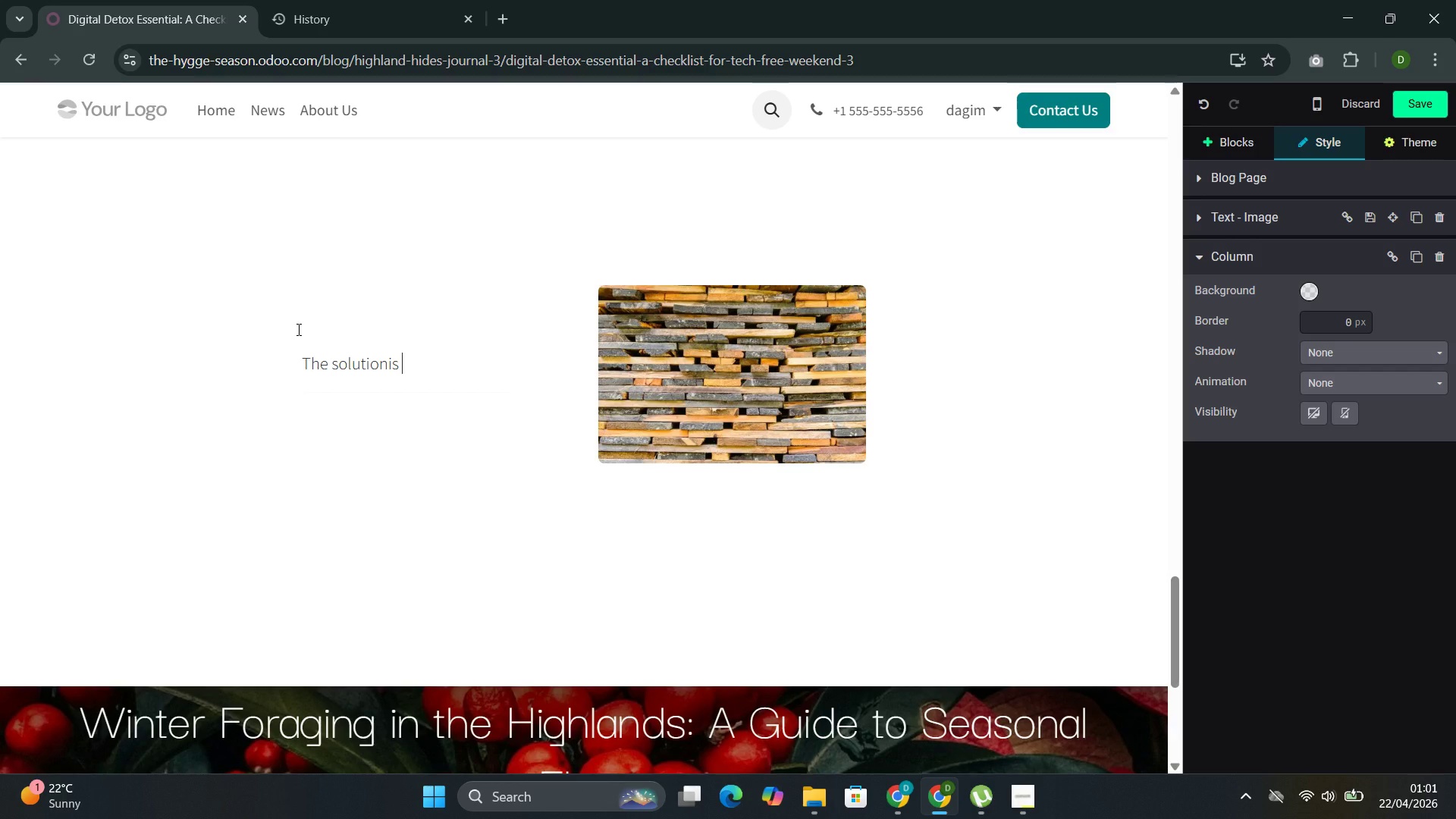 
key(ArrowLeft)
 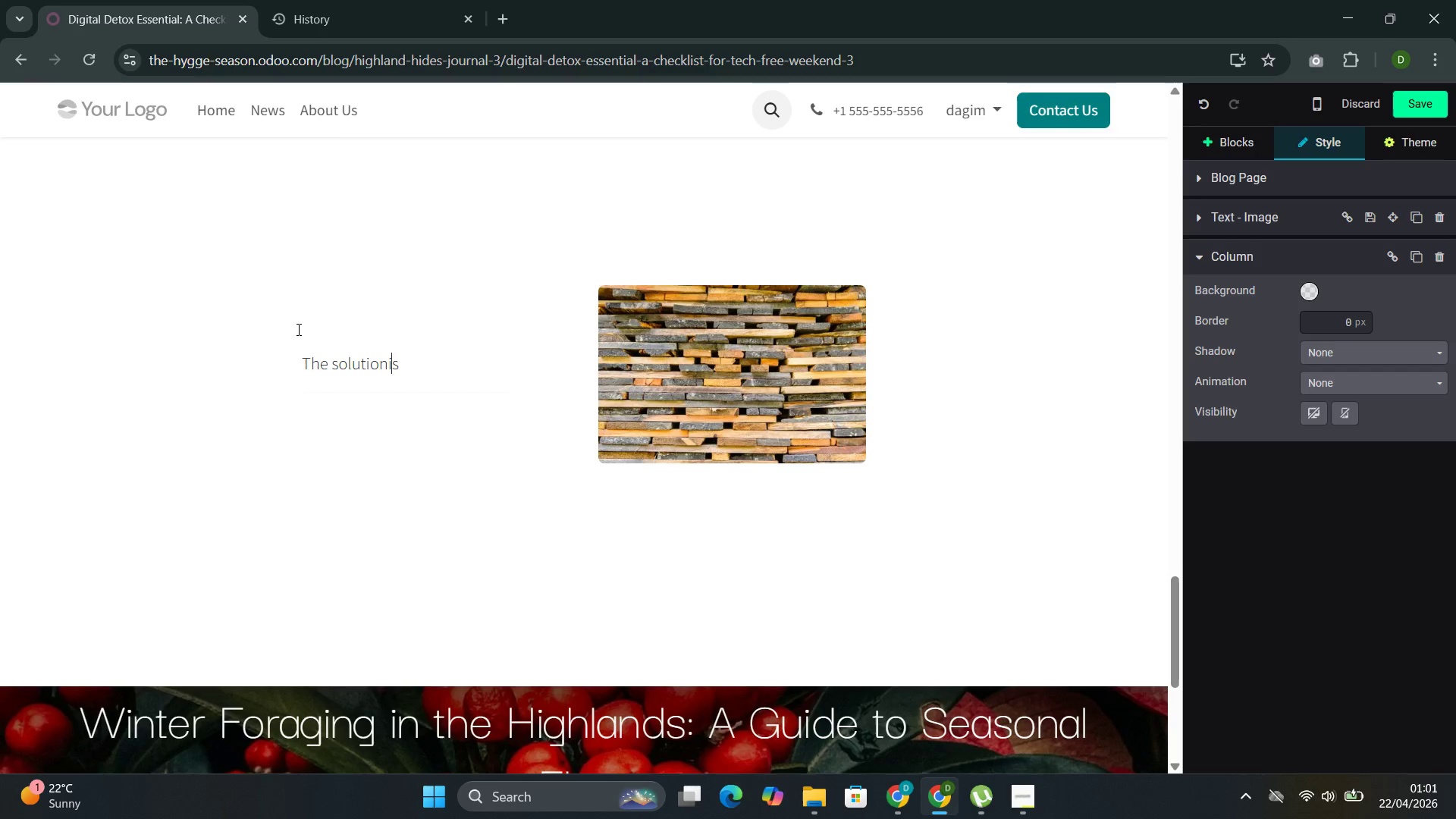 
key(ArrowLeft)
 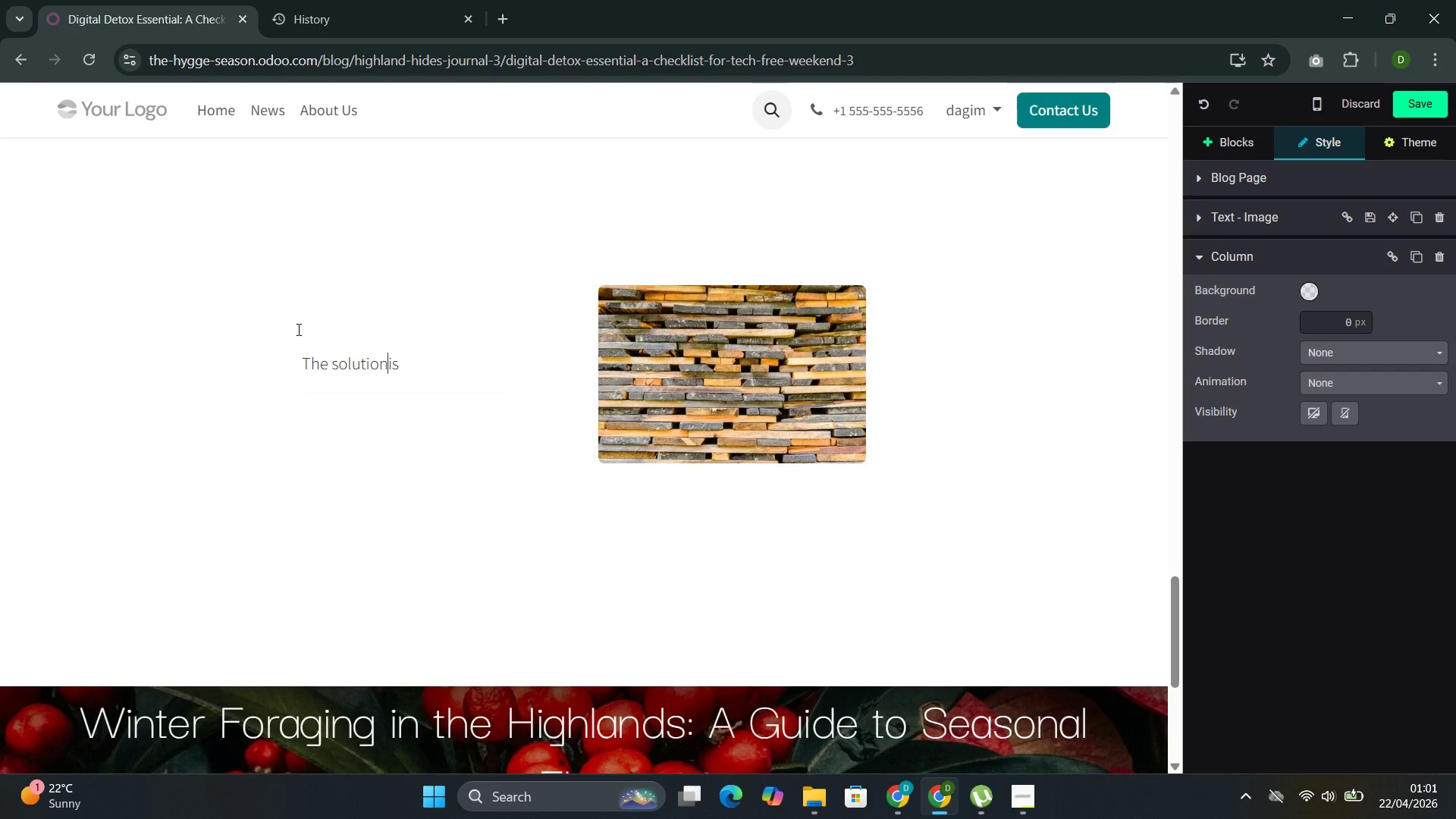 
key(ArrowLeft)
 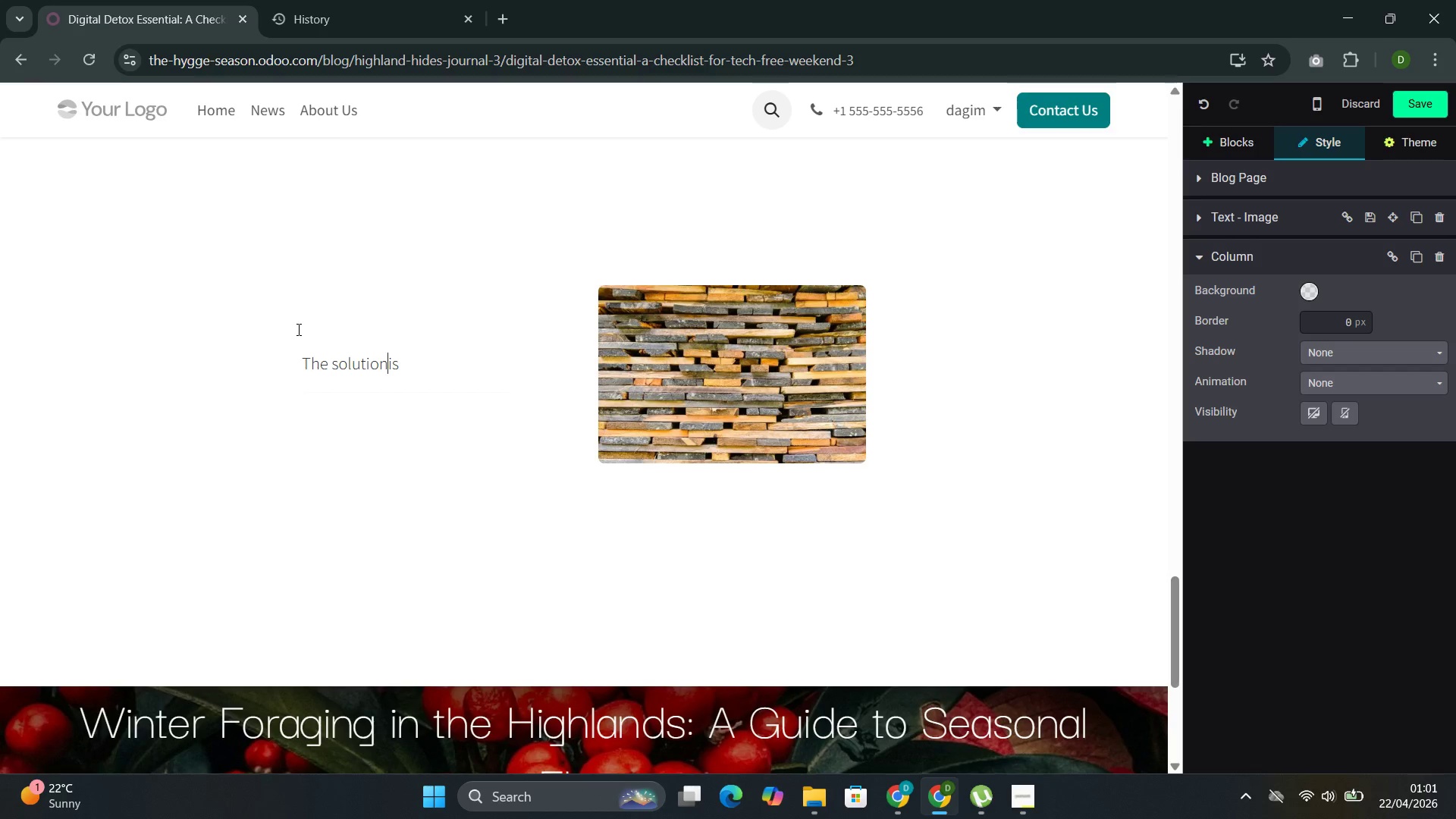 
key(Space)
 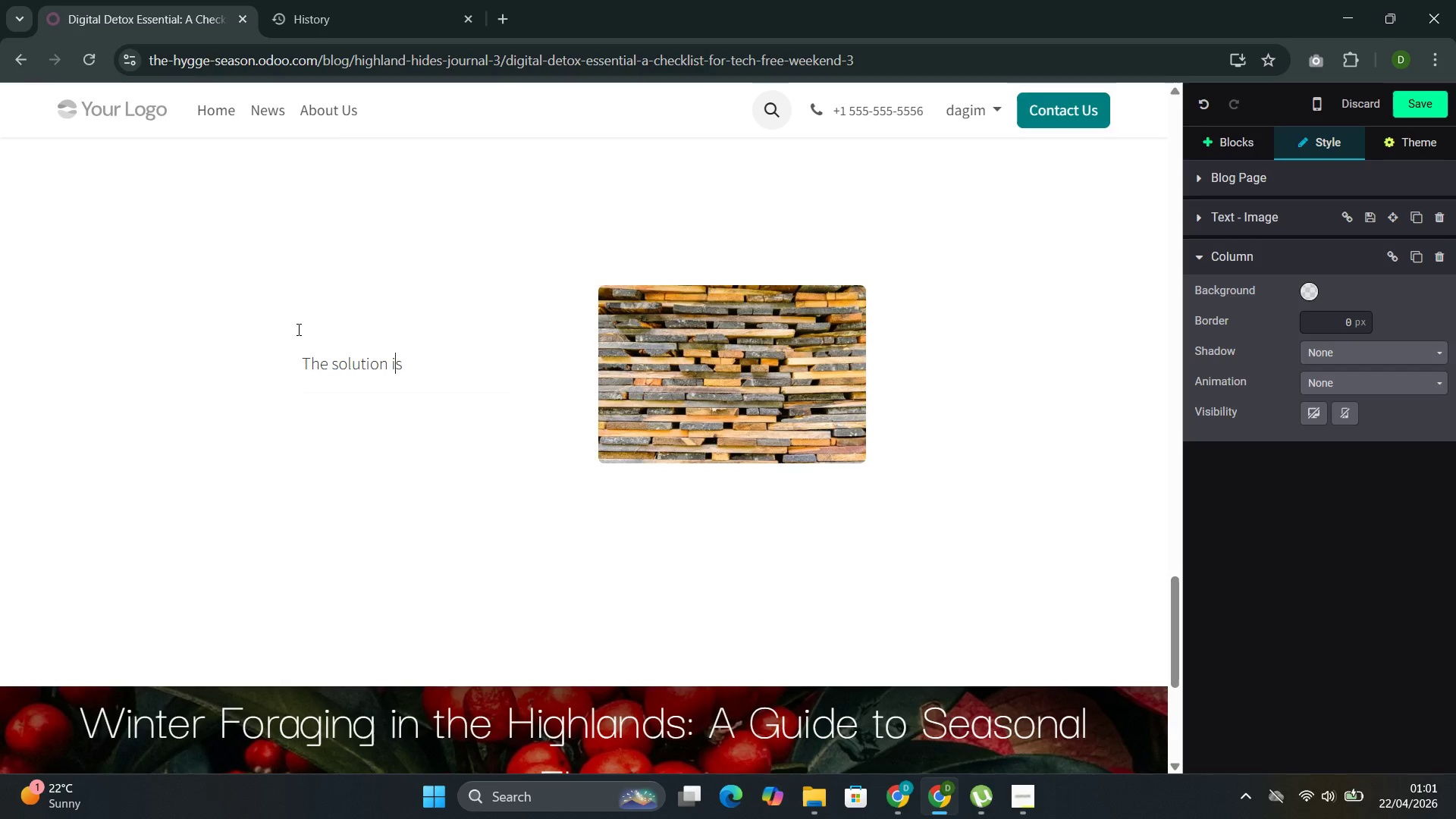 
key(ArrowRight)
 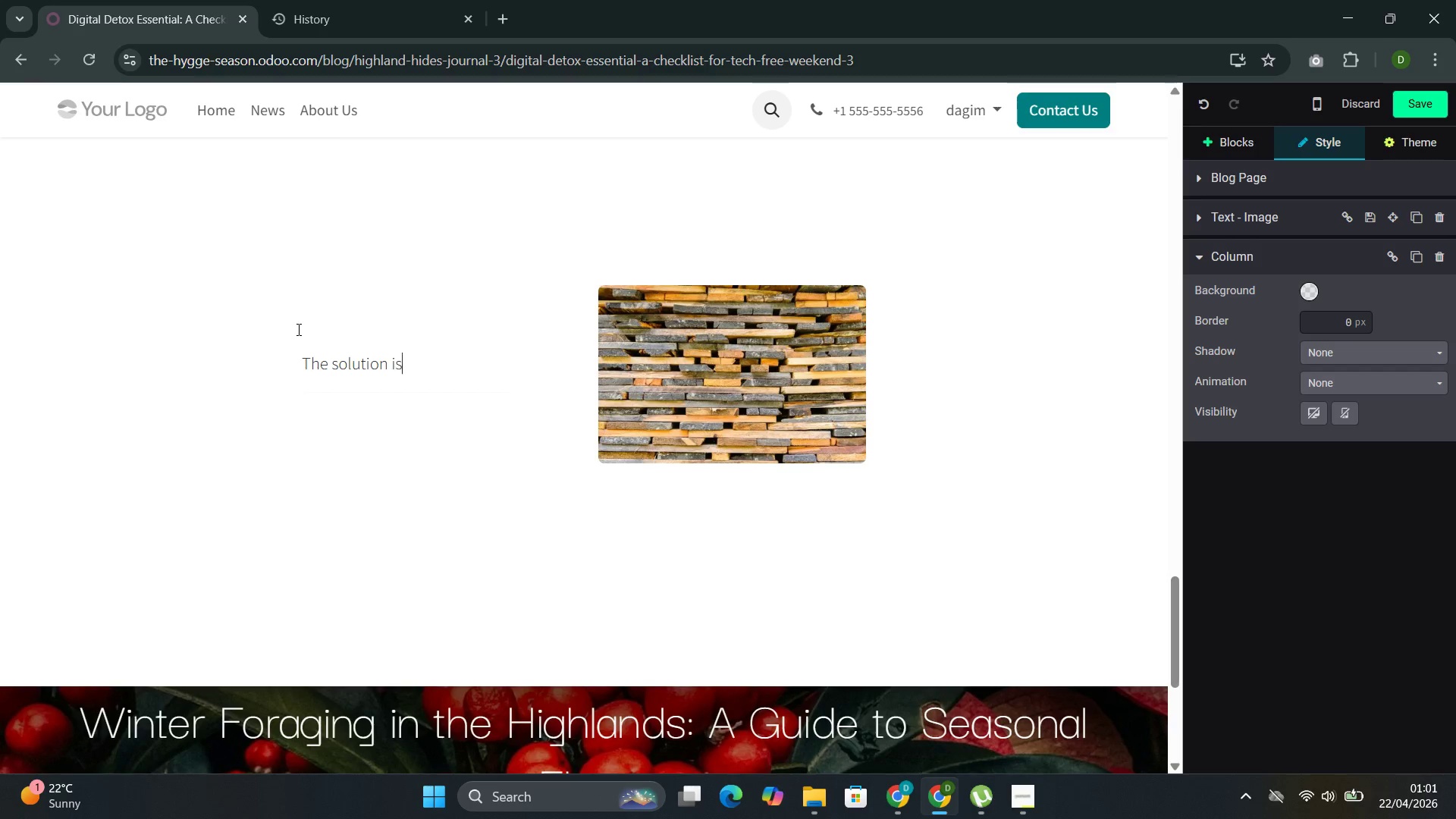 
key(ArrowRight)
 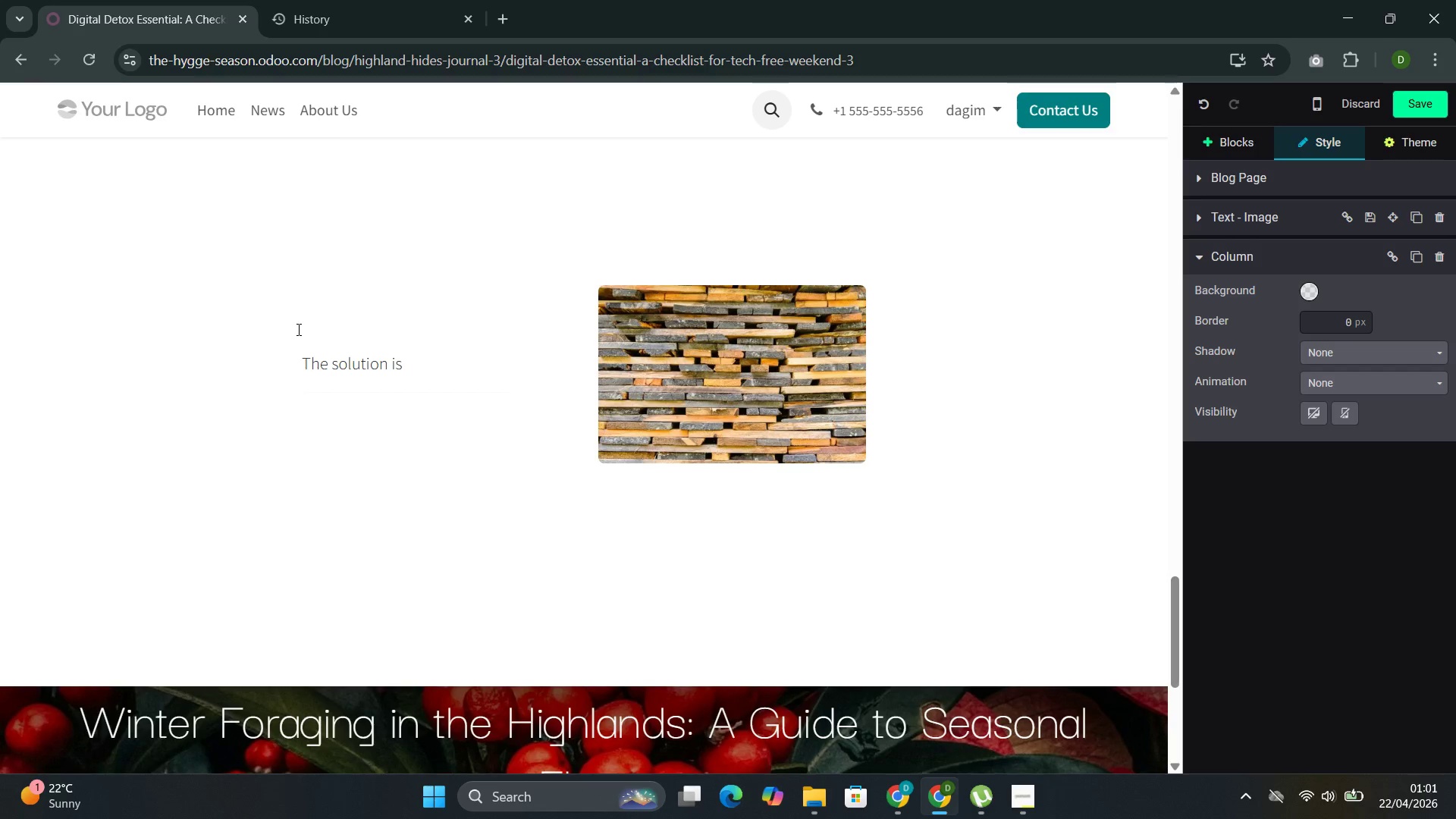 
type( simple )
key(Backspace)
type(: give )
 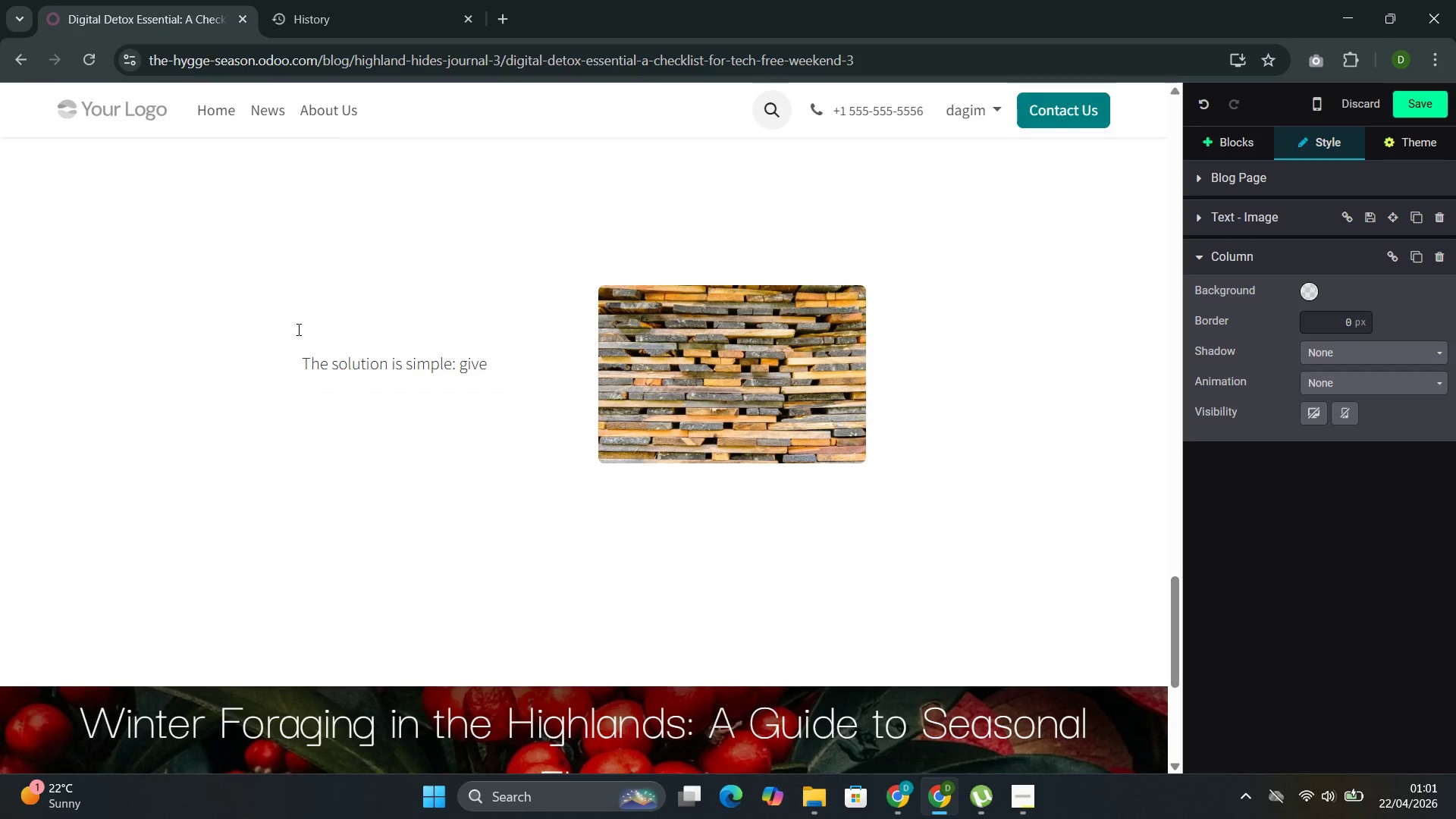 
wait(38.92)
 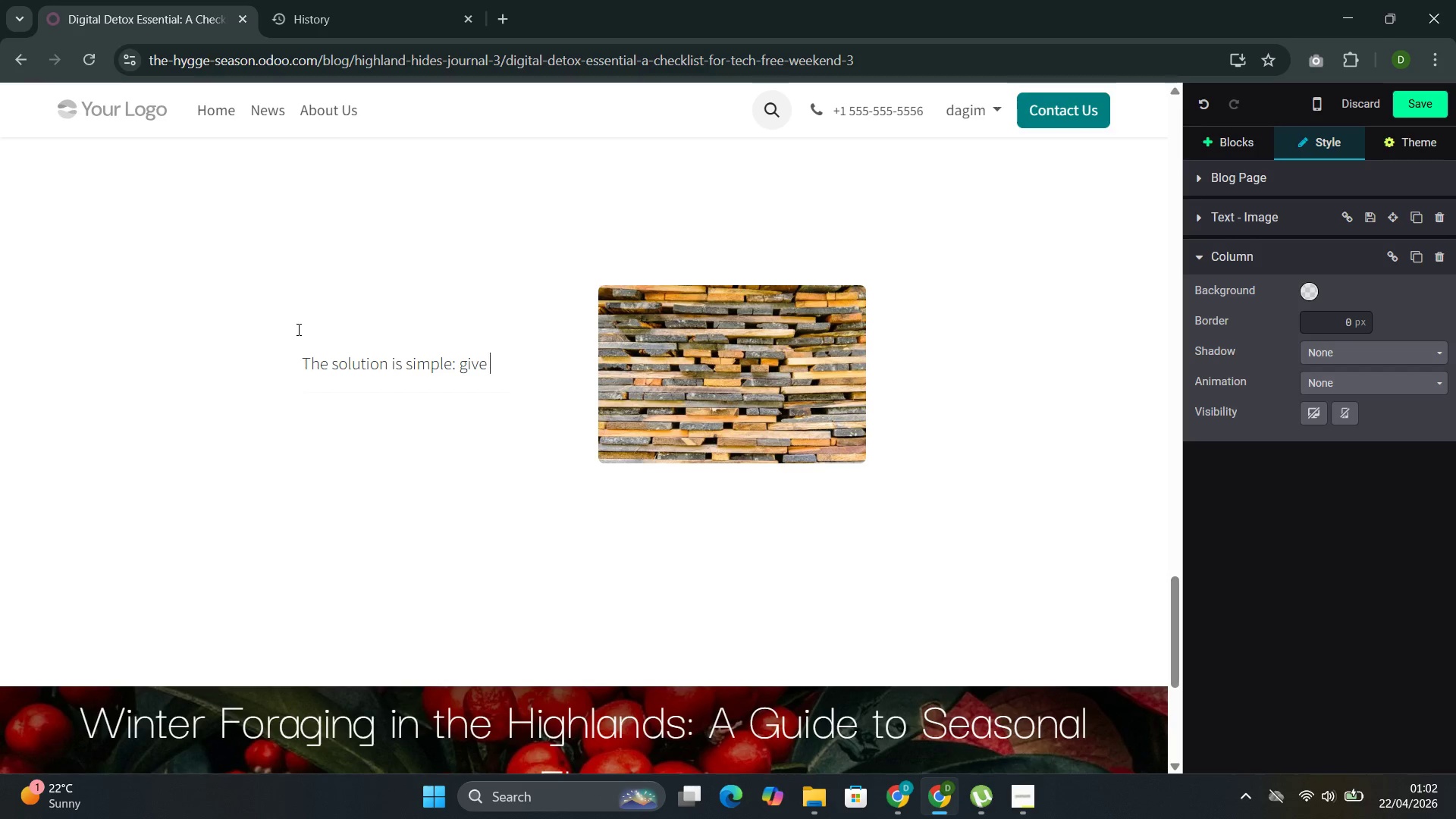 
type(yourself something else )
 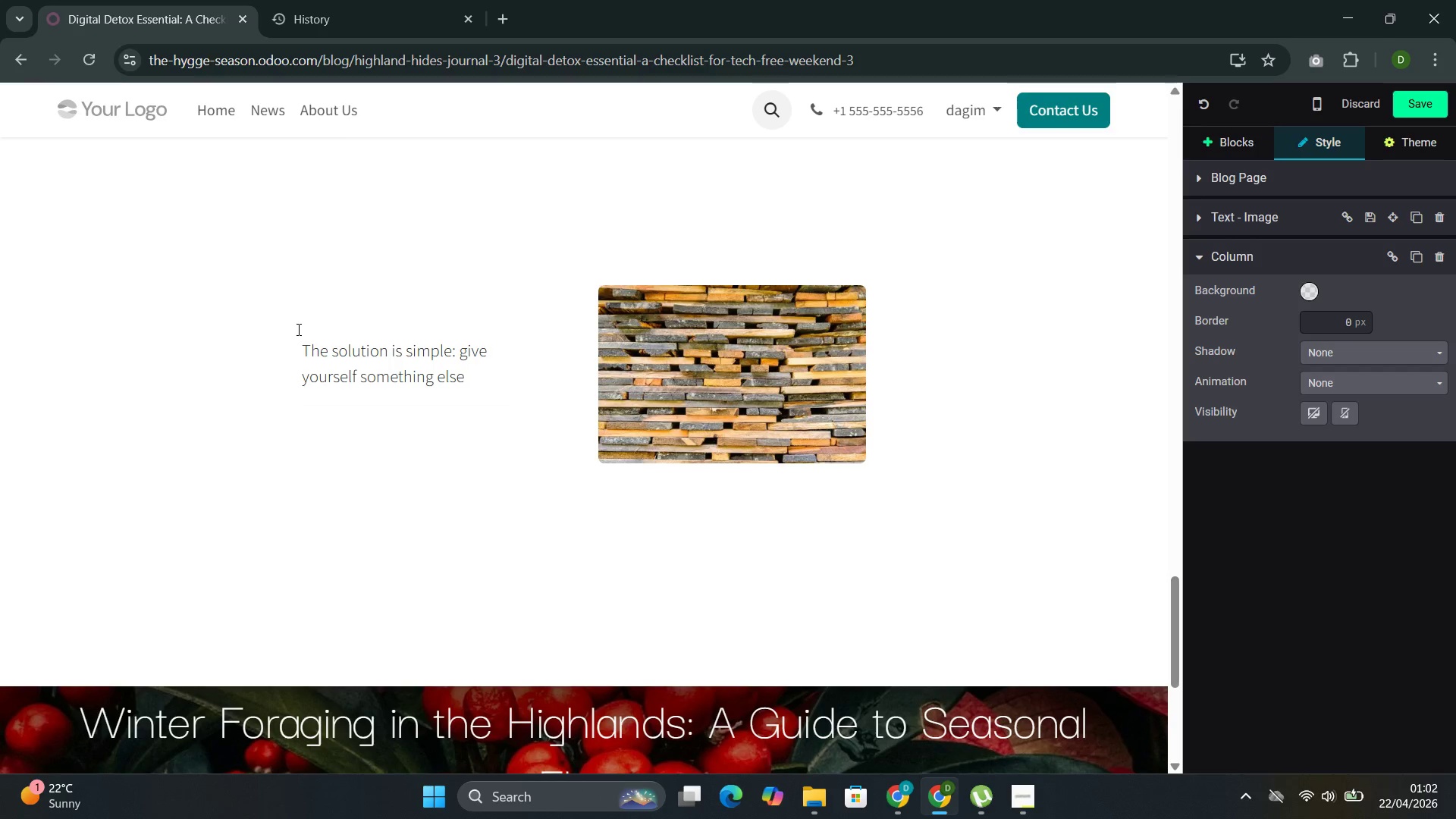 
type(to do with your hands. Make tea . Build a fire )
key(Backspace)
type(> )
key(Backspace)
key(Backspace)
type(. Step u)
key(Backspace)
type(outside and breathe air that hasn't been filtered through a se)
key(Backspace)
type(creen )
key(Backspace)
type(. The crab)
key(Backspace)
type(ving passes )
key(Backspace)
type(, and e)
key(Backspace)
type(what remains is the quite that to)
key(Backspace)
key(Backspace)
type(you came here yo)
key(Backspace)
type(t)
key(Backspace)
key(Backspace)
type(to fine)
key(Backspace)
type(d.)
 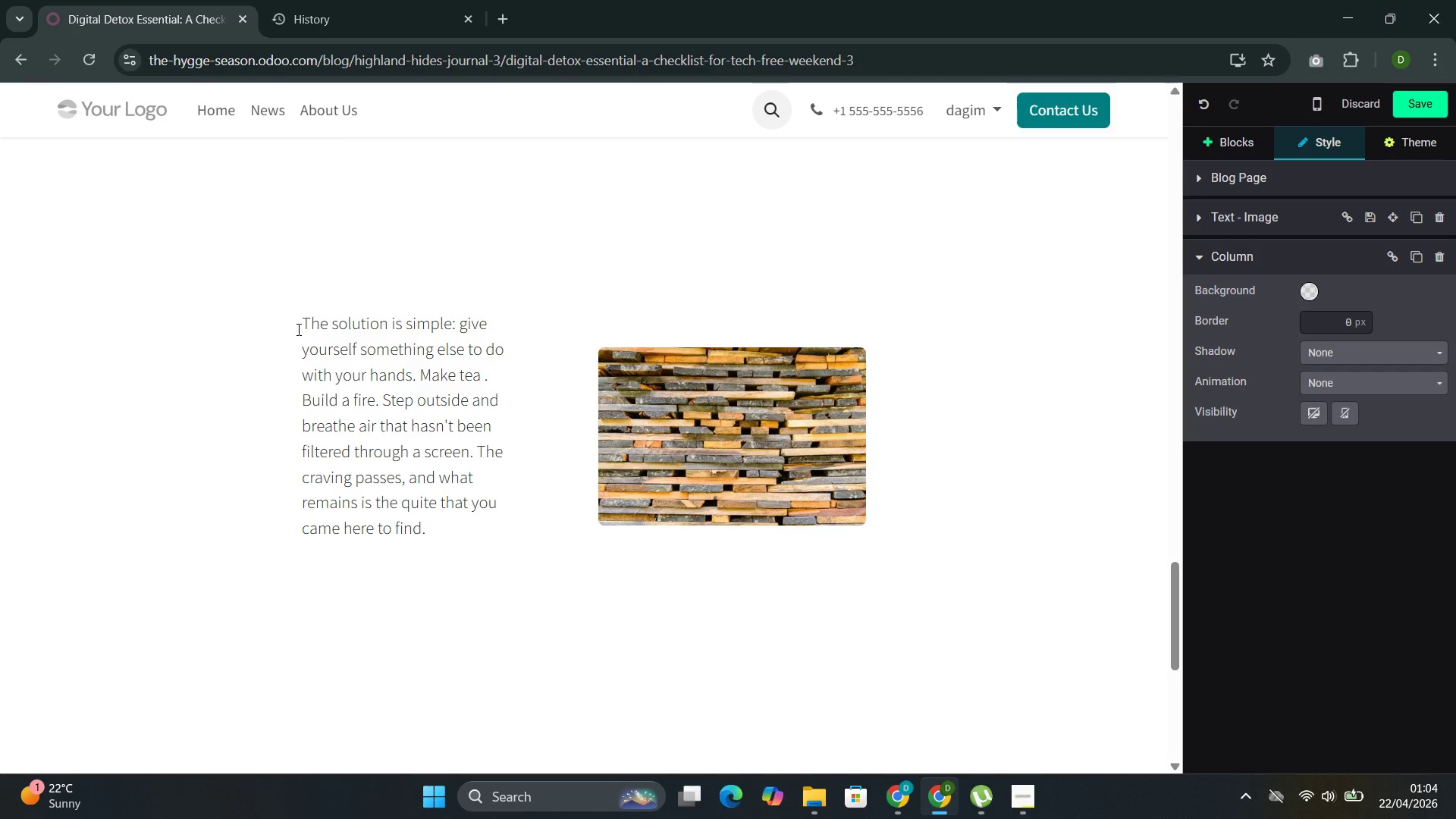 
wait(8.53)
 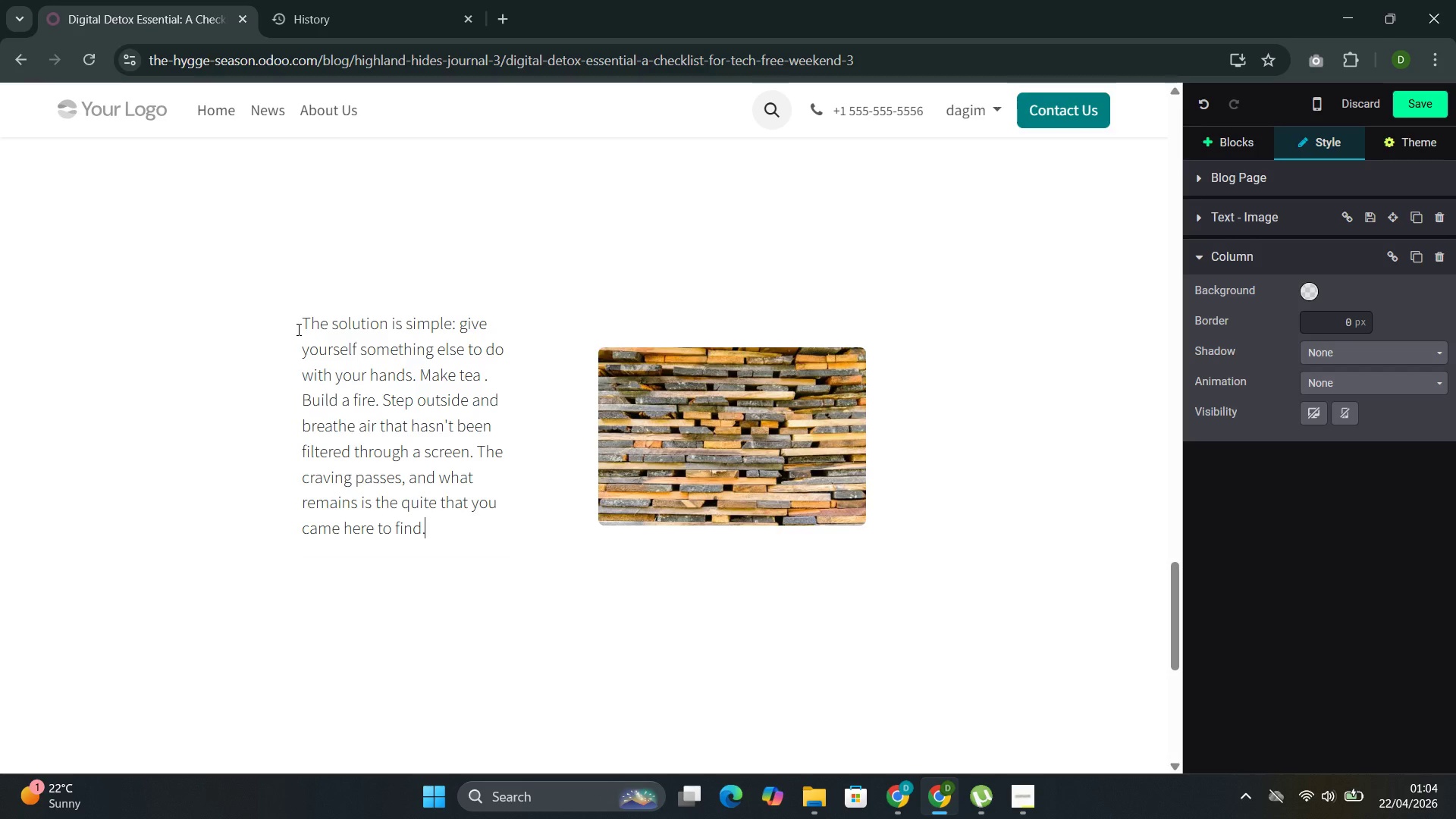 
left_click([297, 329])
 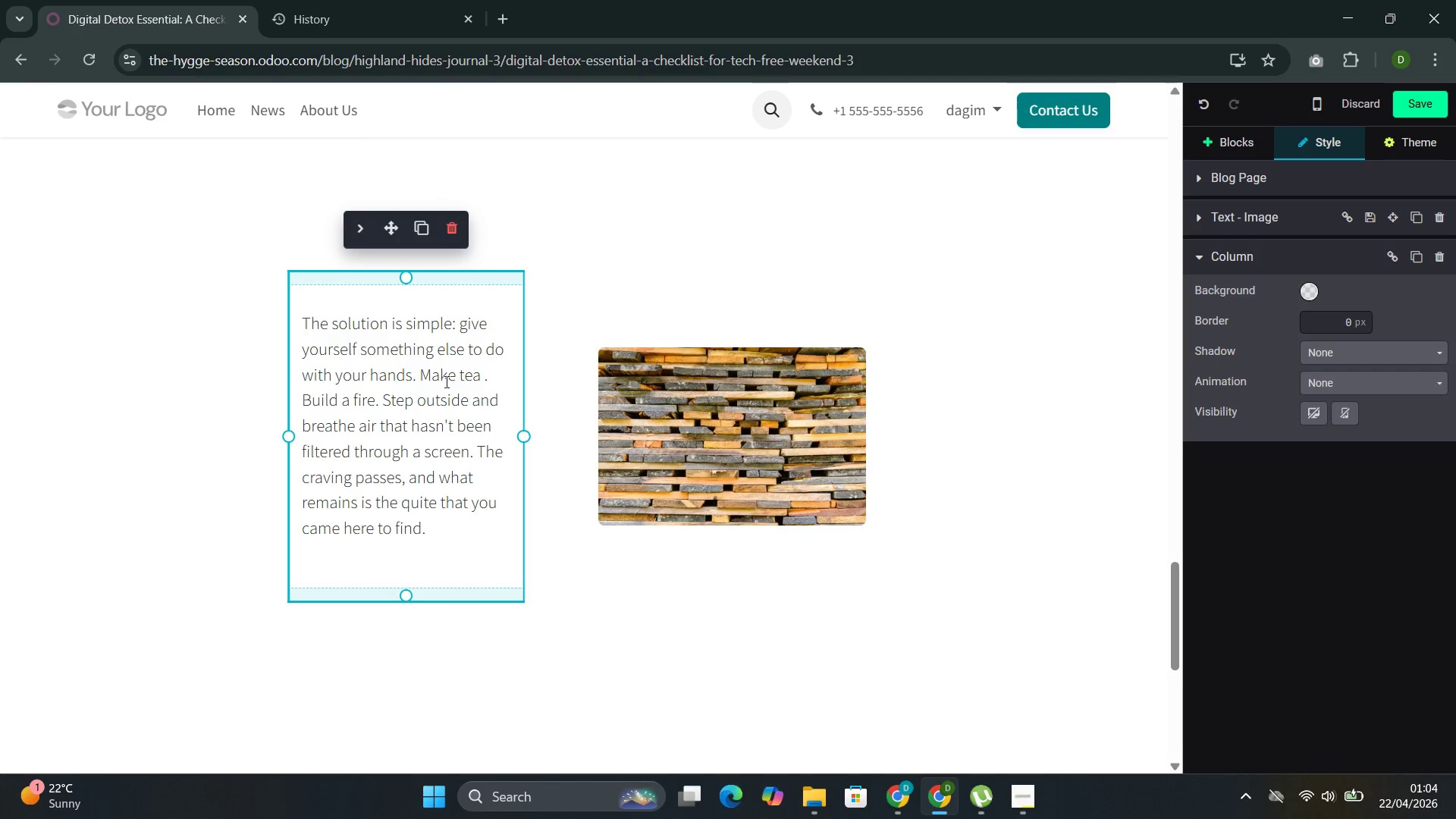 
scroll: coordinate [489, 397], scroll_direction: up, amount: 31.0
 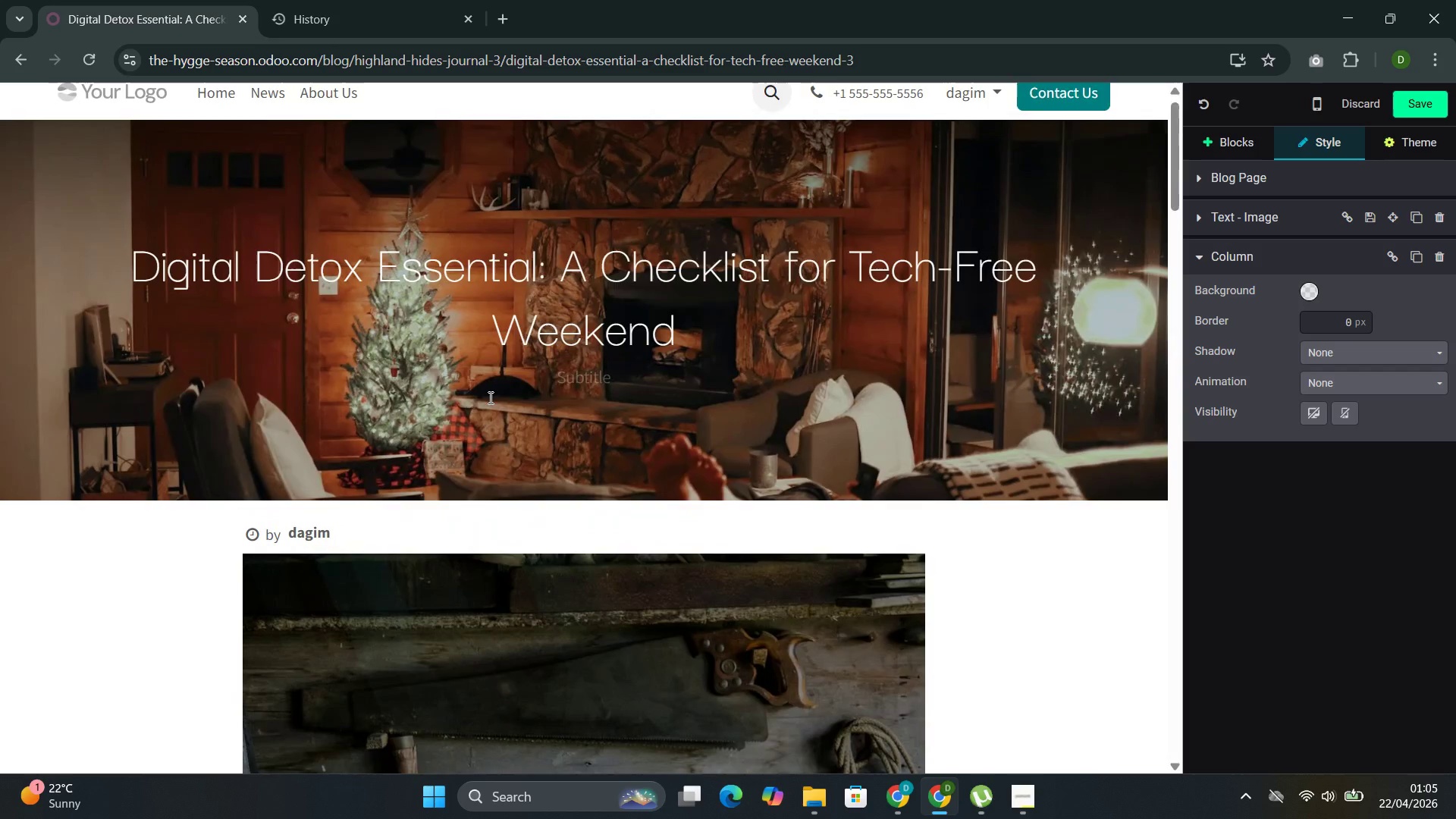 
scroll: coordinate [234, 239], scroll_direction: down, amount: 30.0
 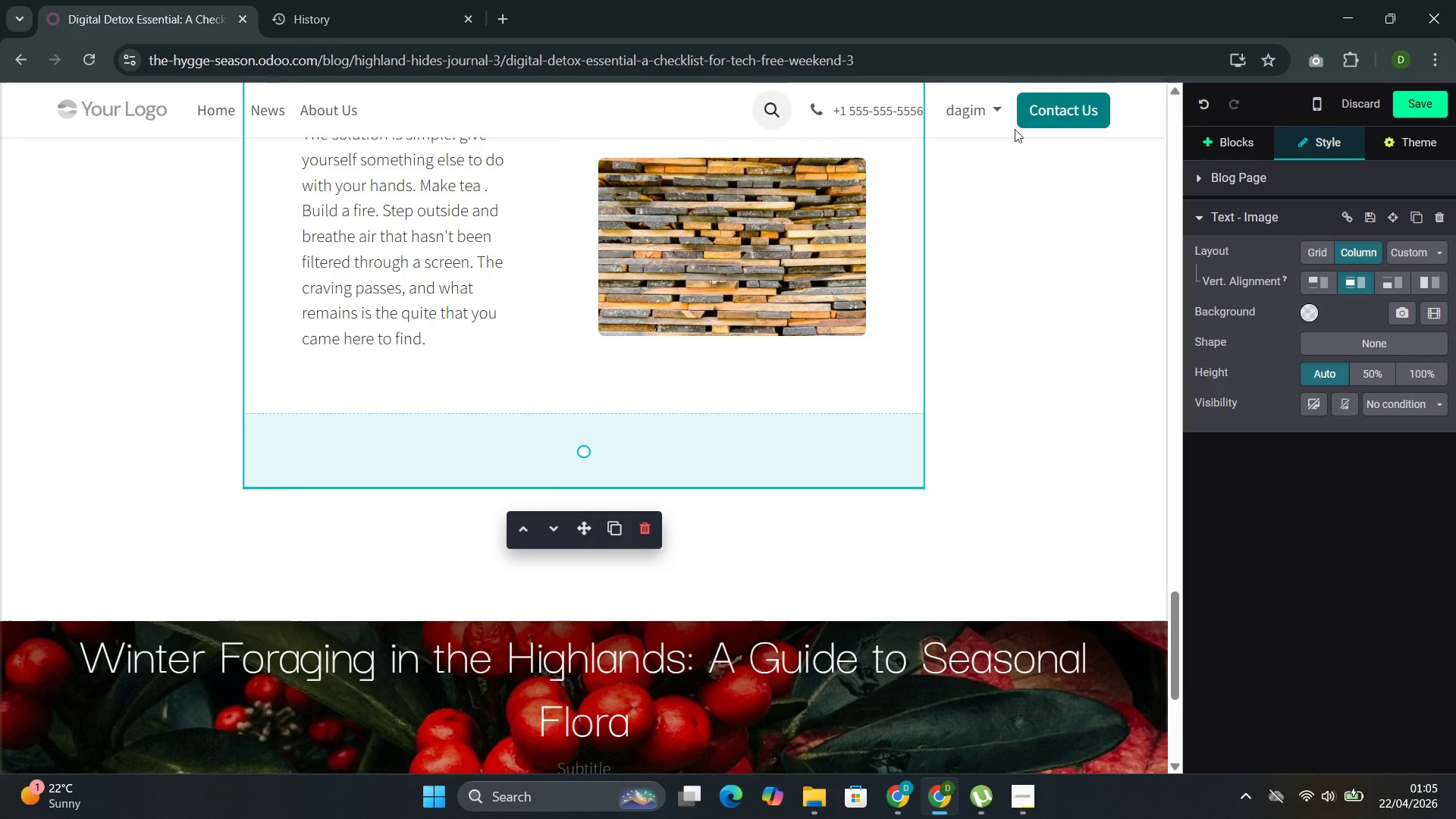 
mouse_move([1210, 128])
 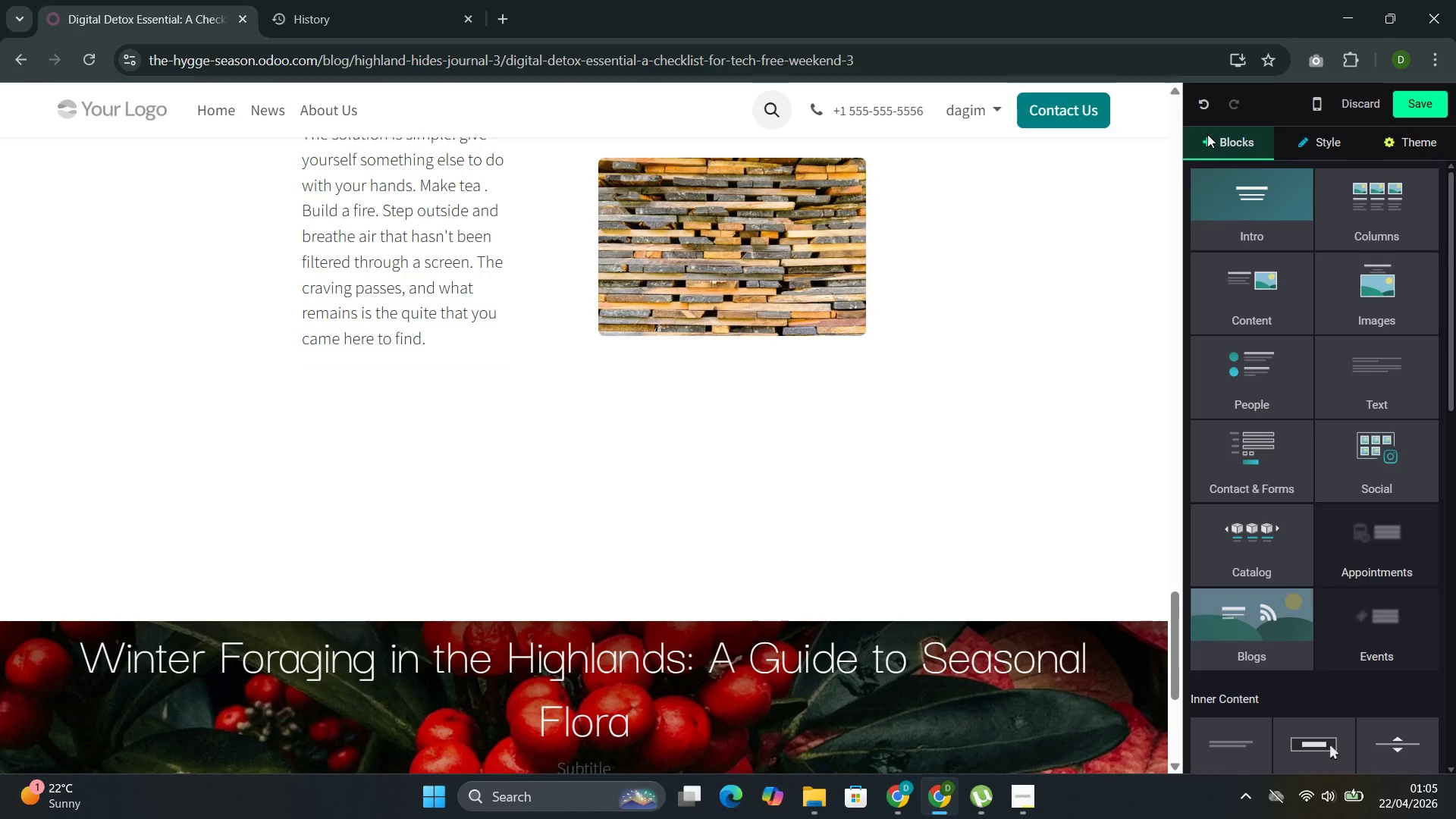 
wait(8.09)
 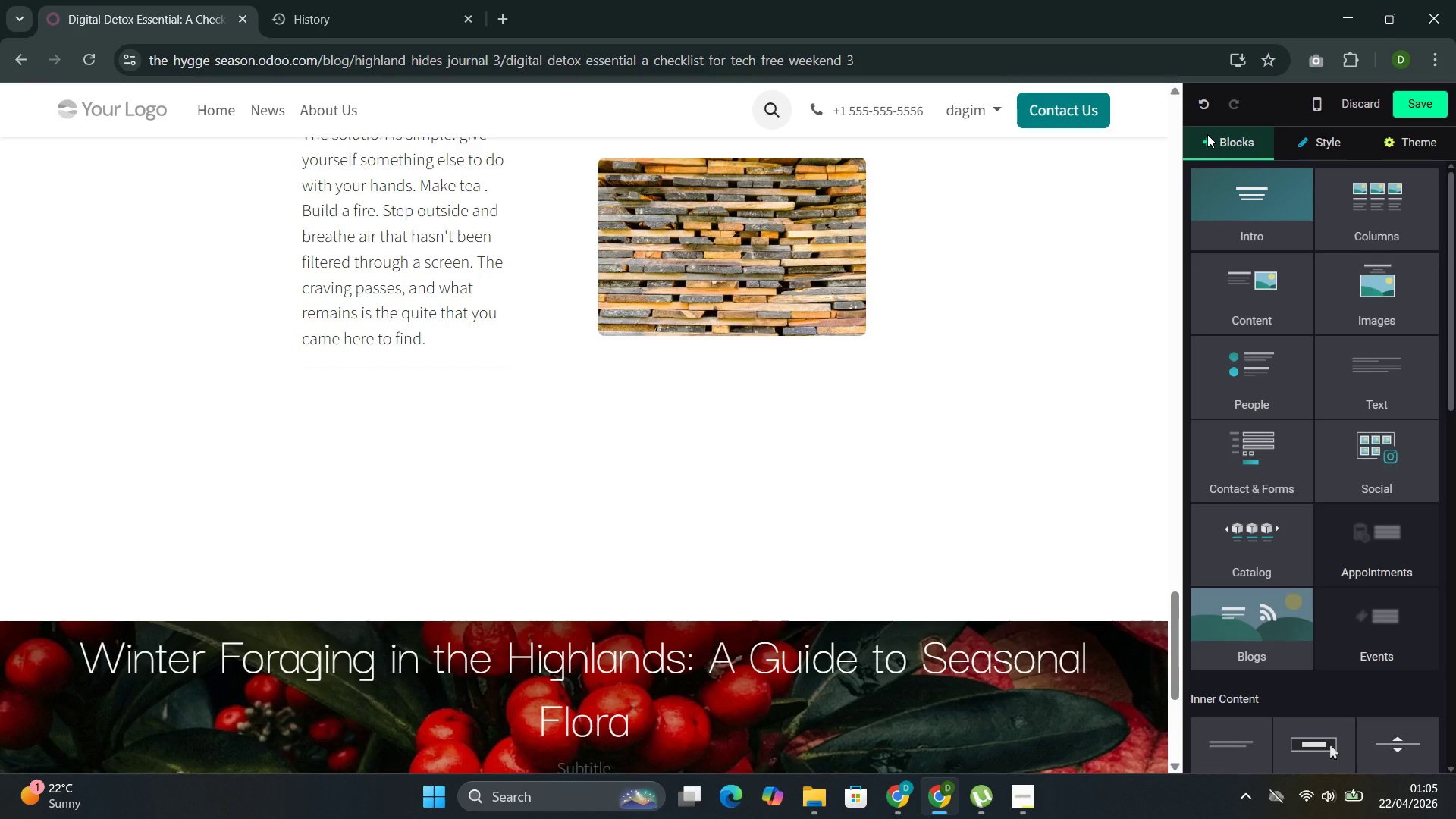 
left_click([975, 712])